 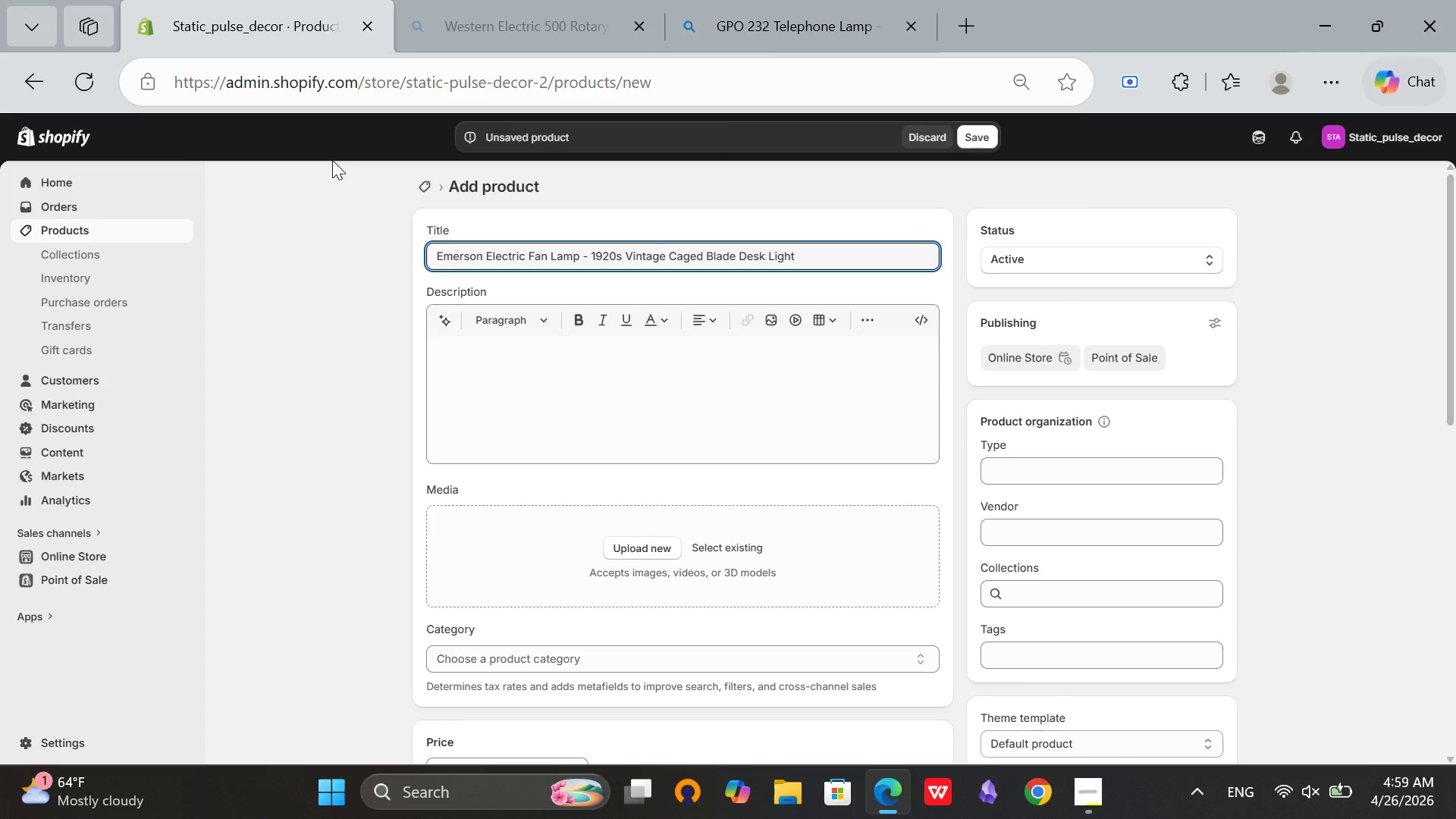 
left_click_drag(start_coordinate=[811, 263], to_coordinate=[426, 262])
 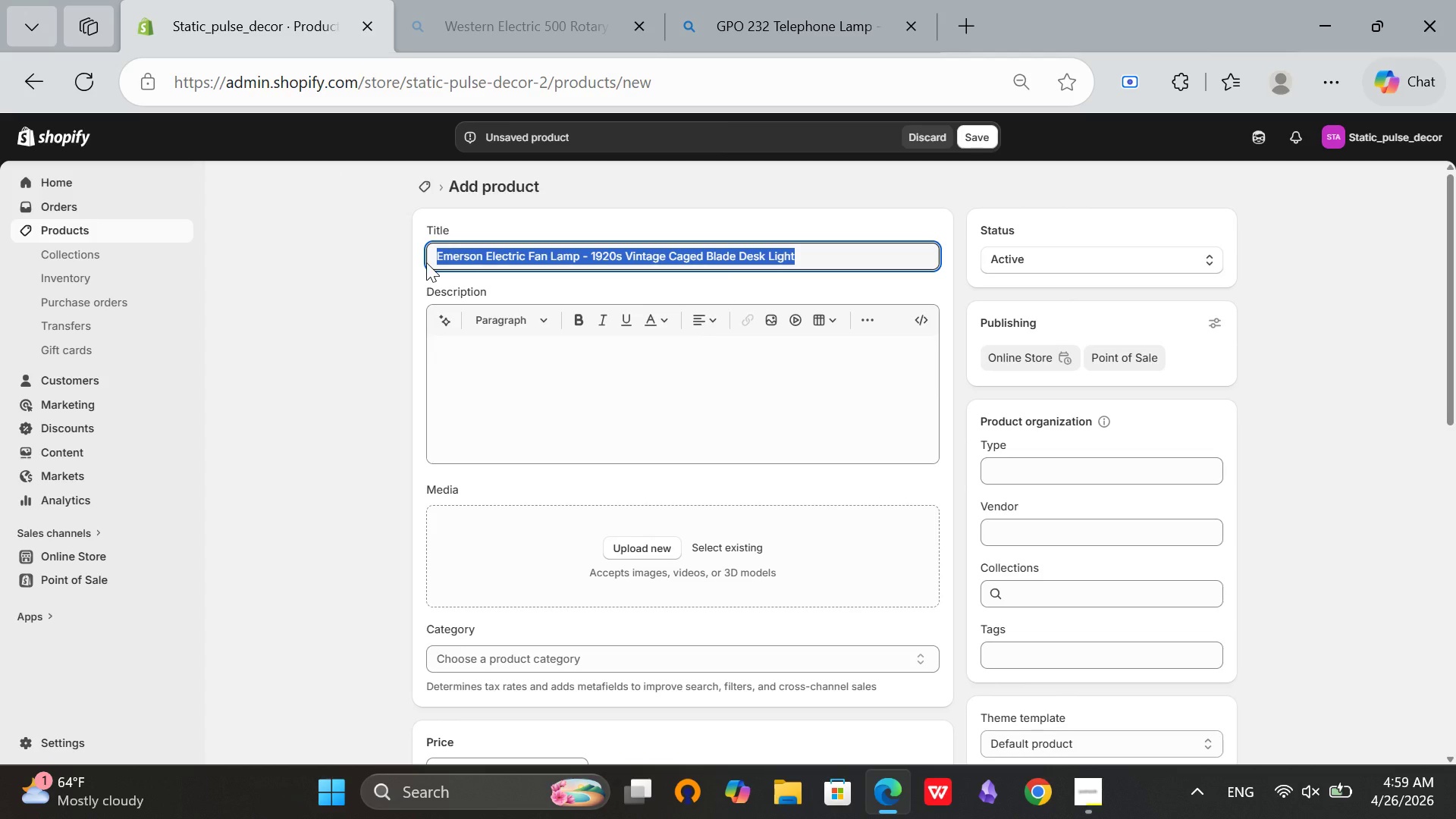 
key(Control+C)
 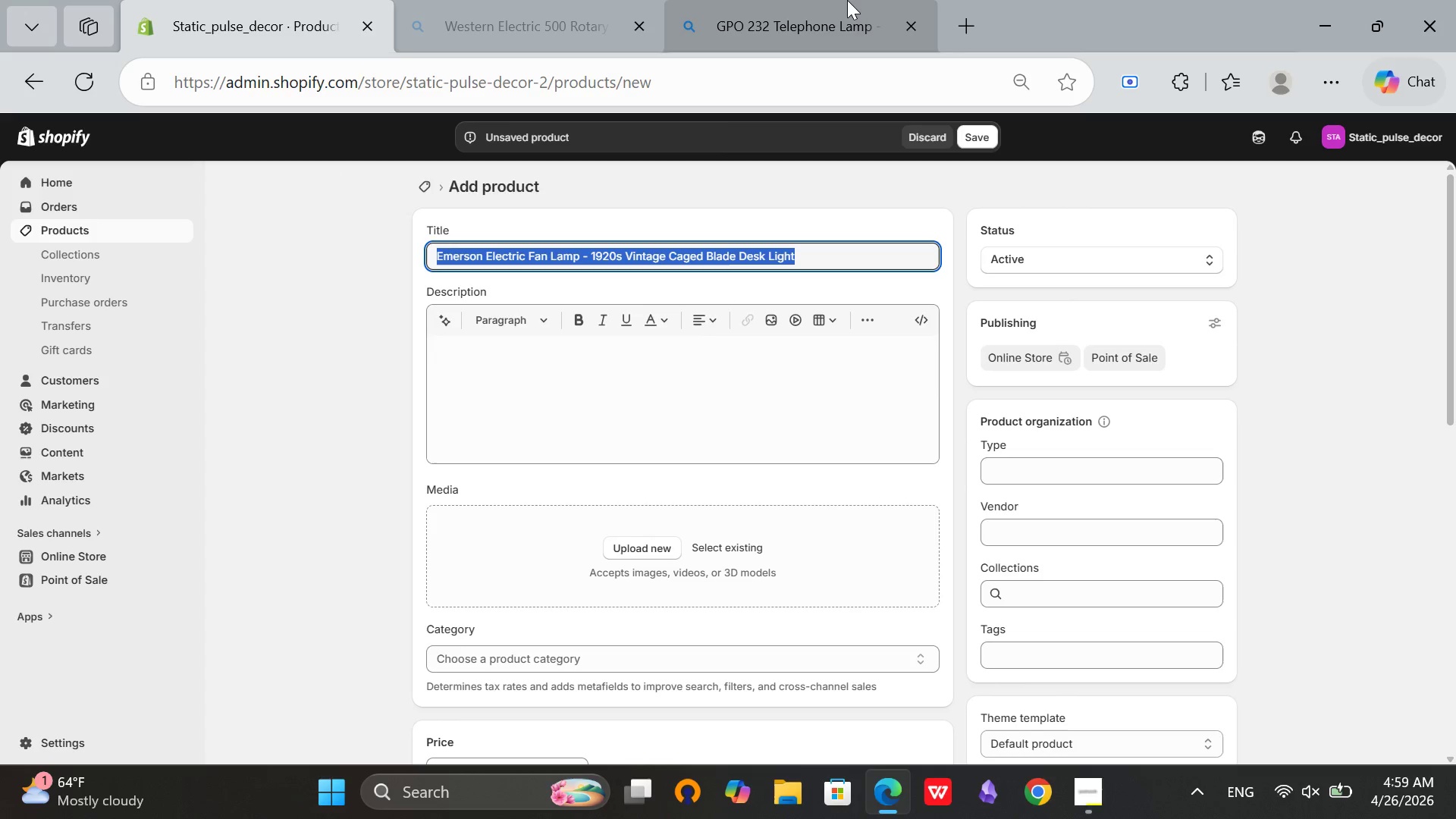 
left_click([838, 0])
 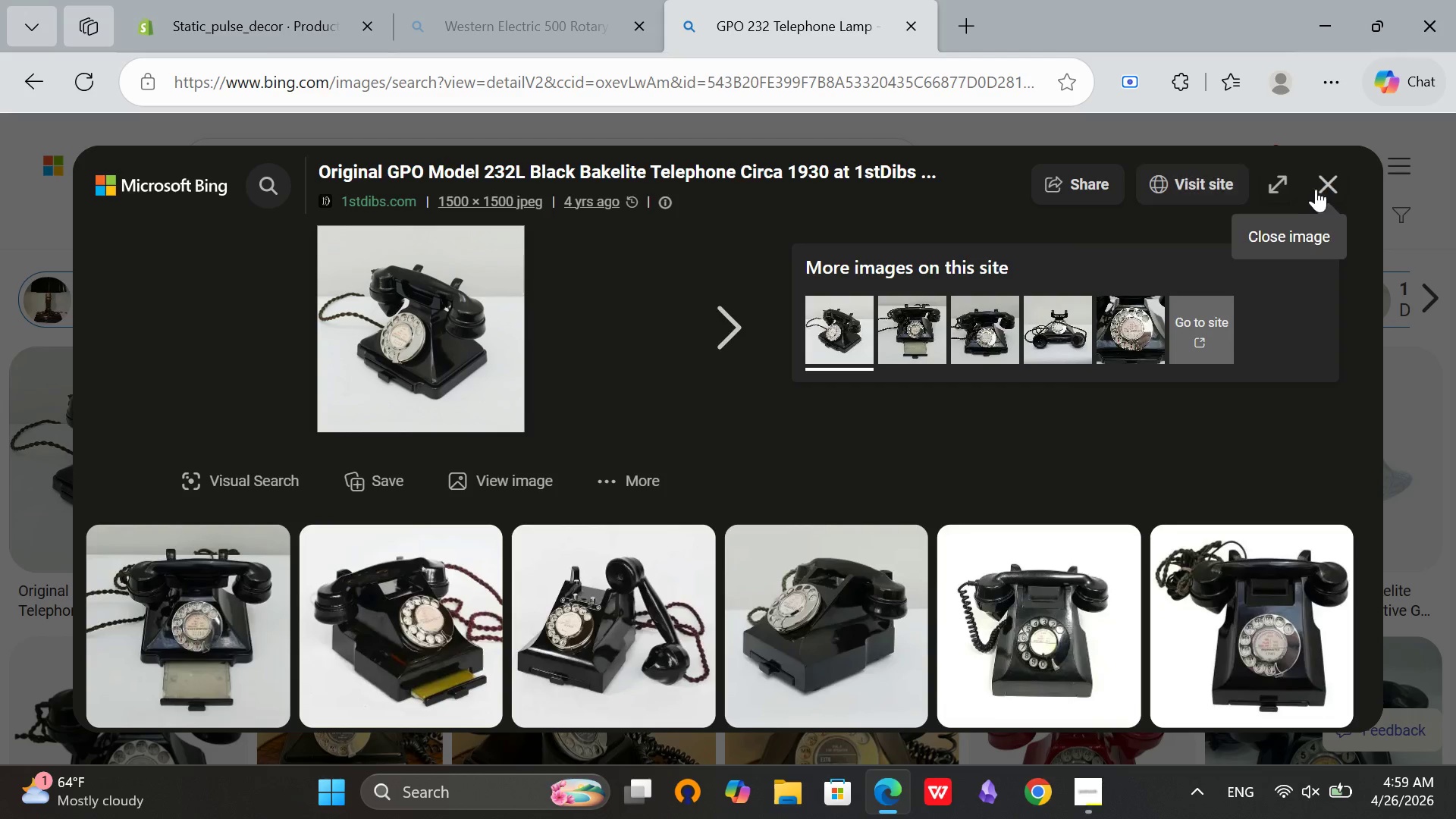 
left_click([1323, 187])
 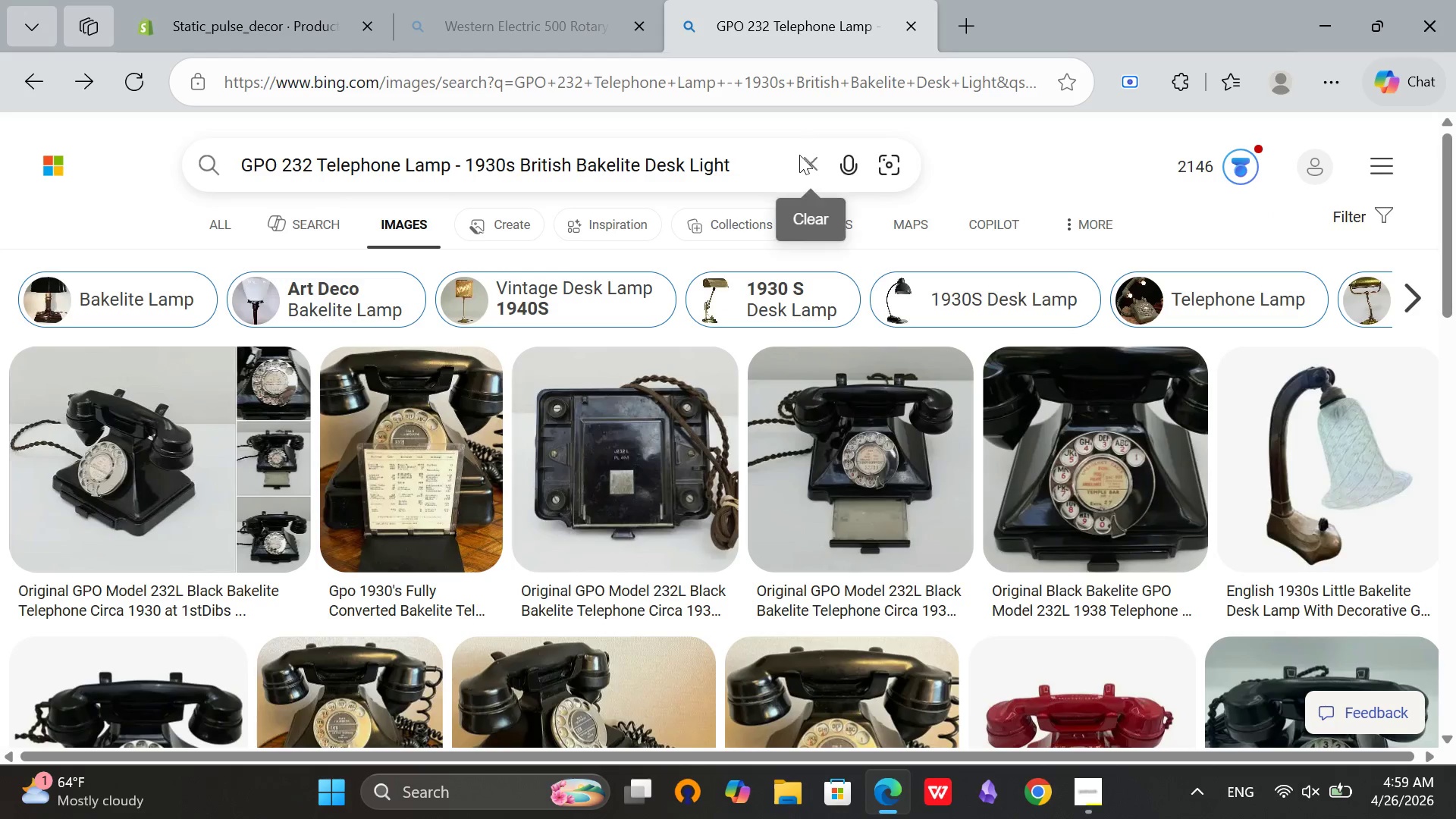 
left_click([804, 160])
 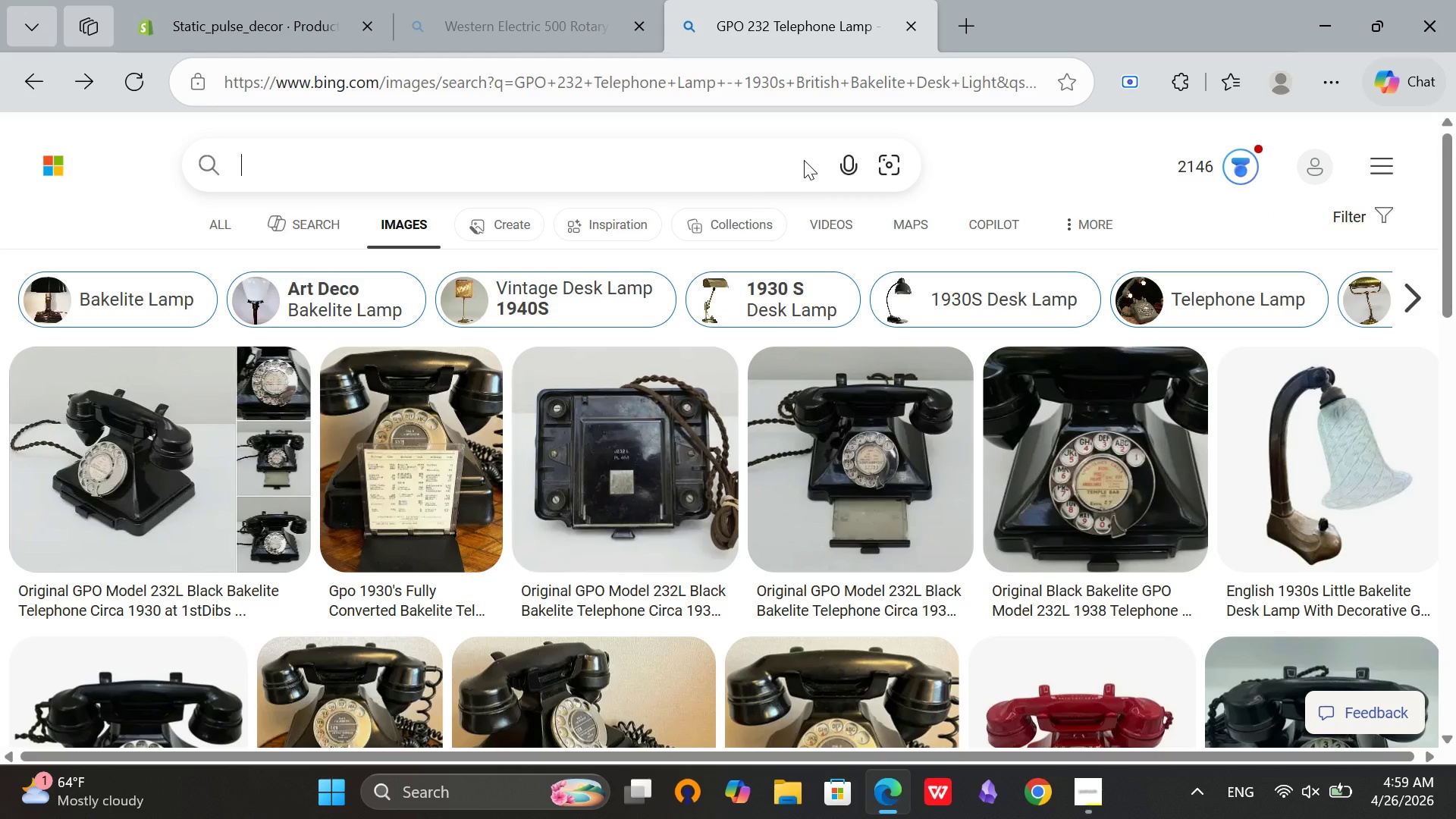 
key(Control+V)
 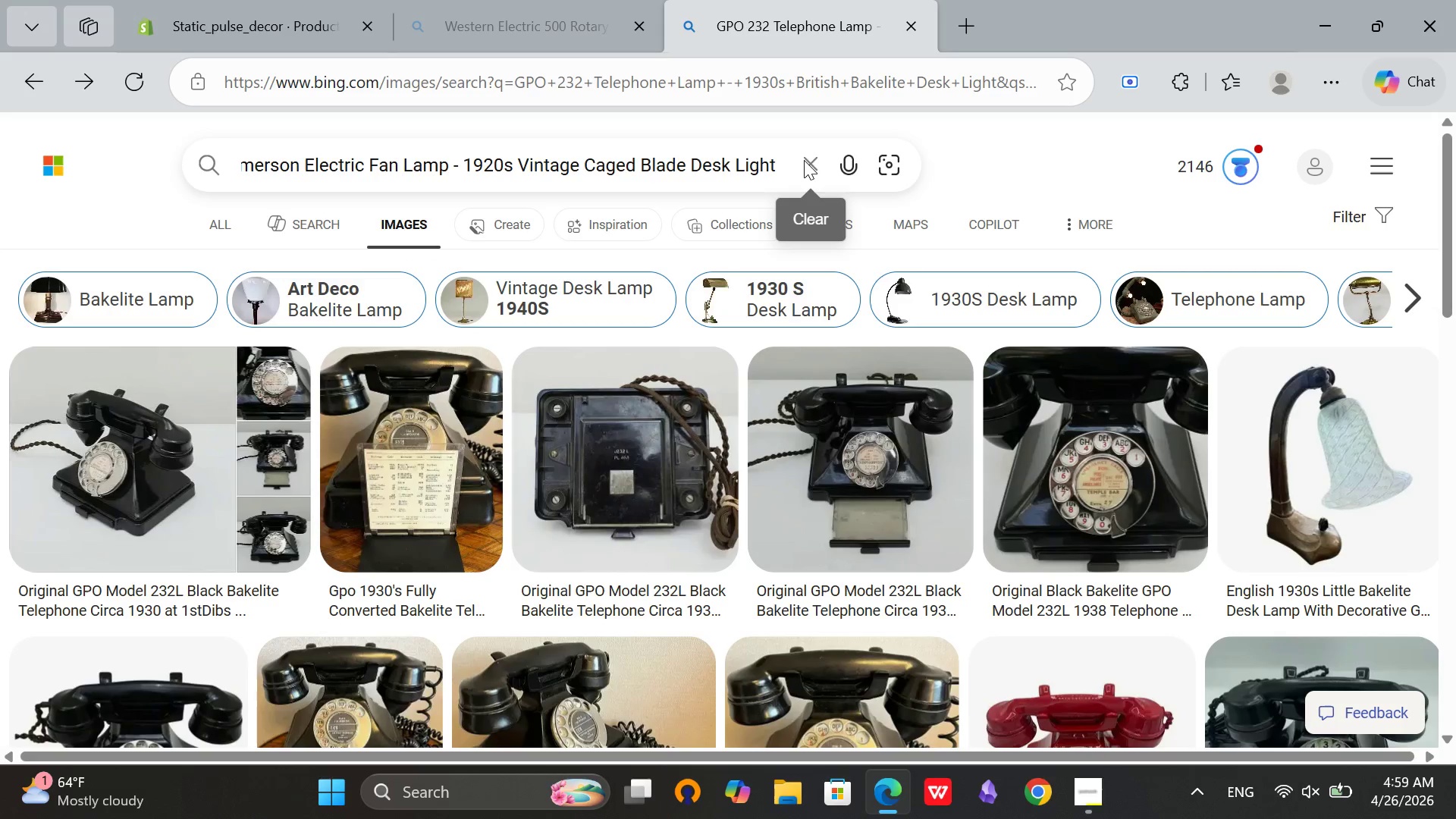 
key(Enter)
 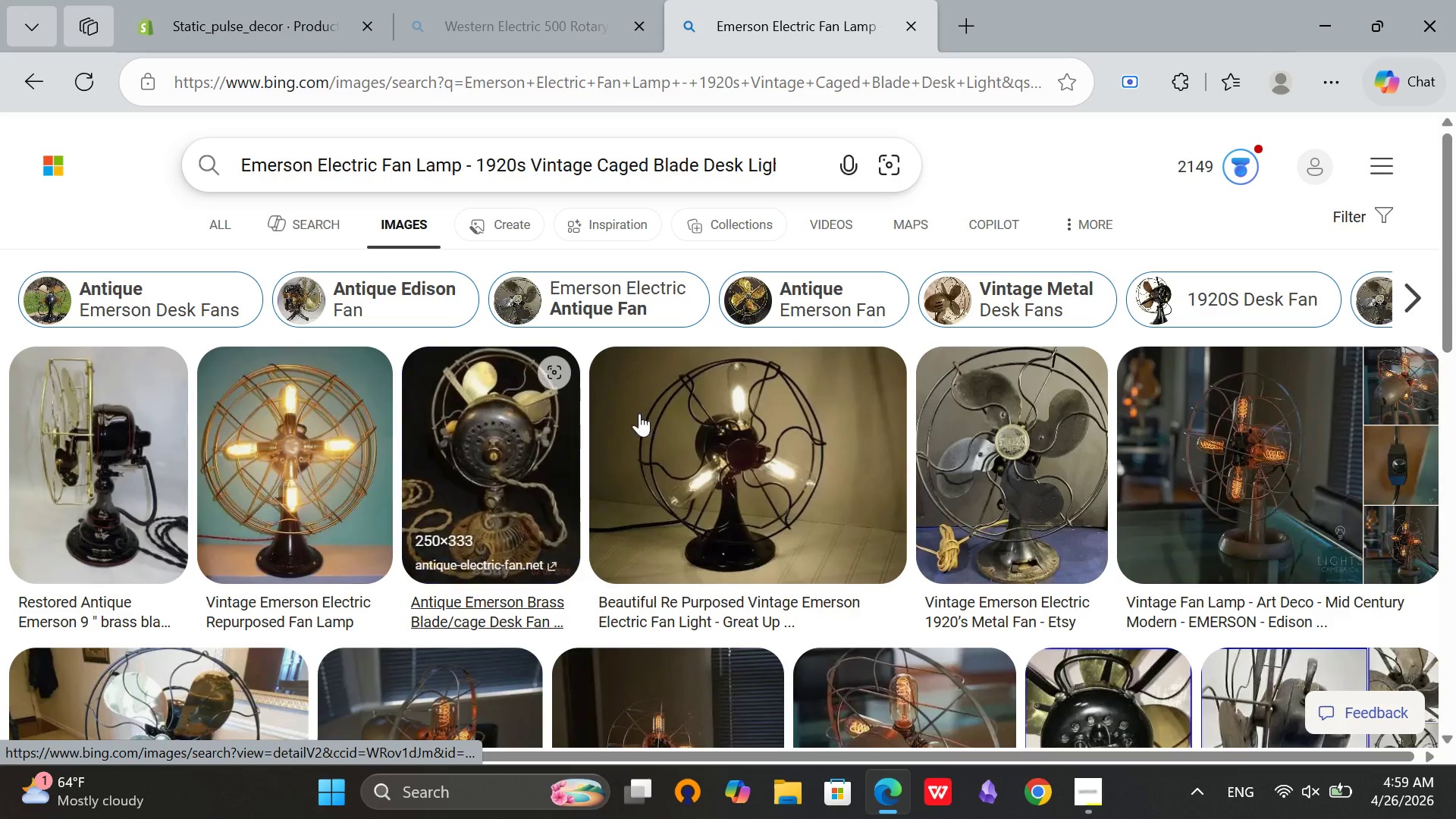 
wait(6.06)
 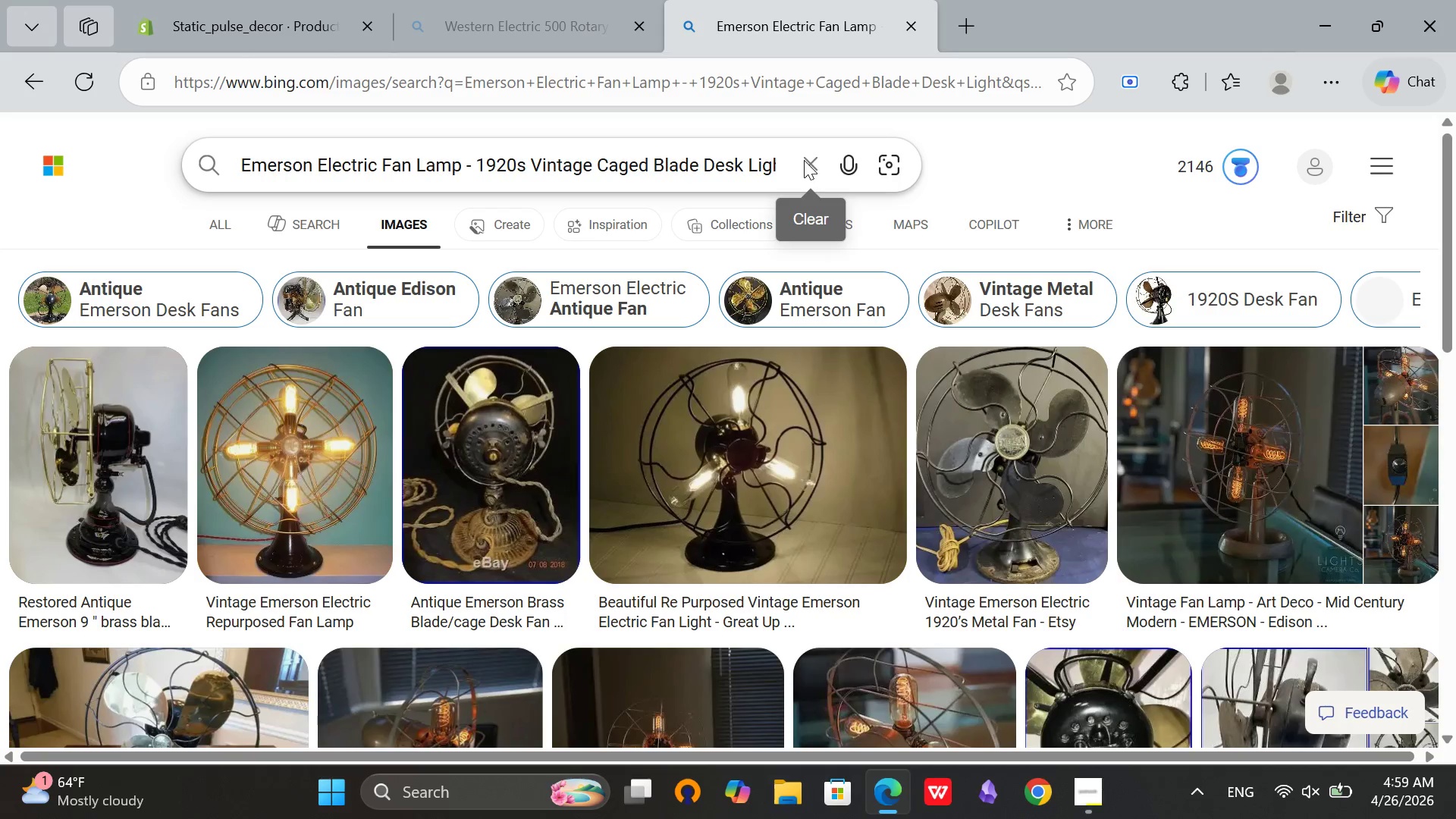 
left_click([823, 467])
 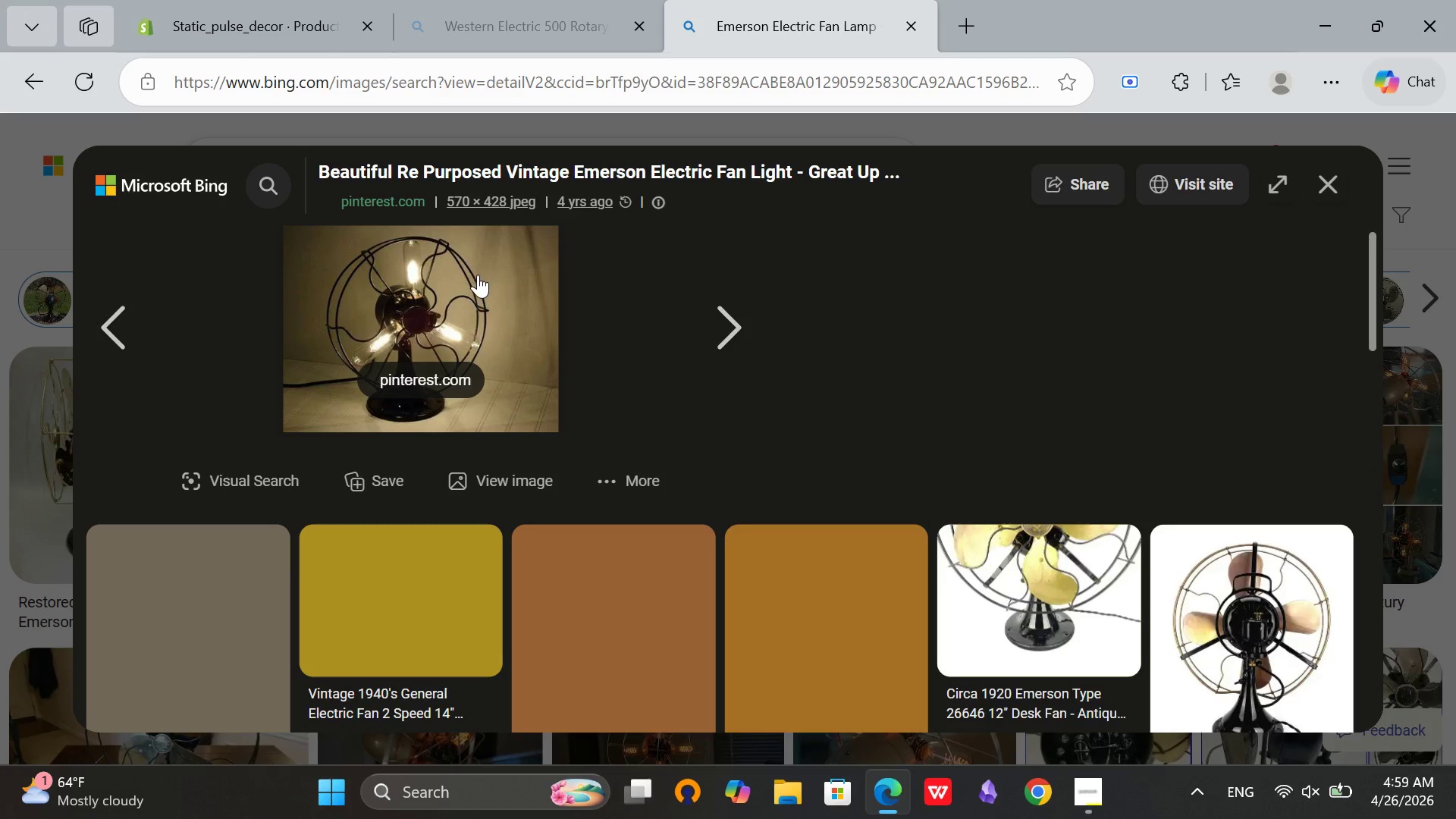 
right_click([478, 275])
 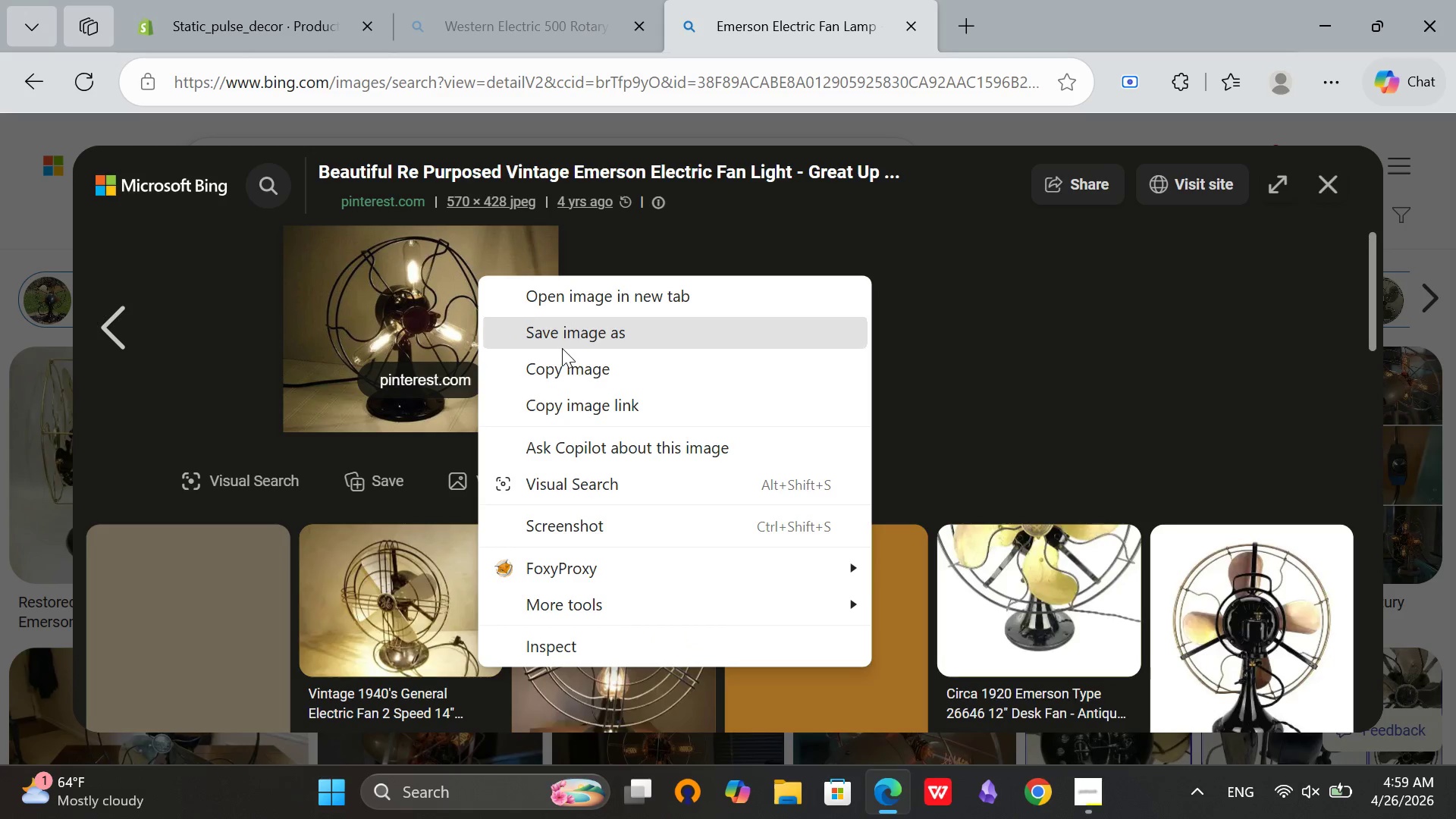 
left_click([574, 340])
 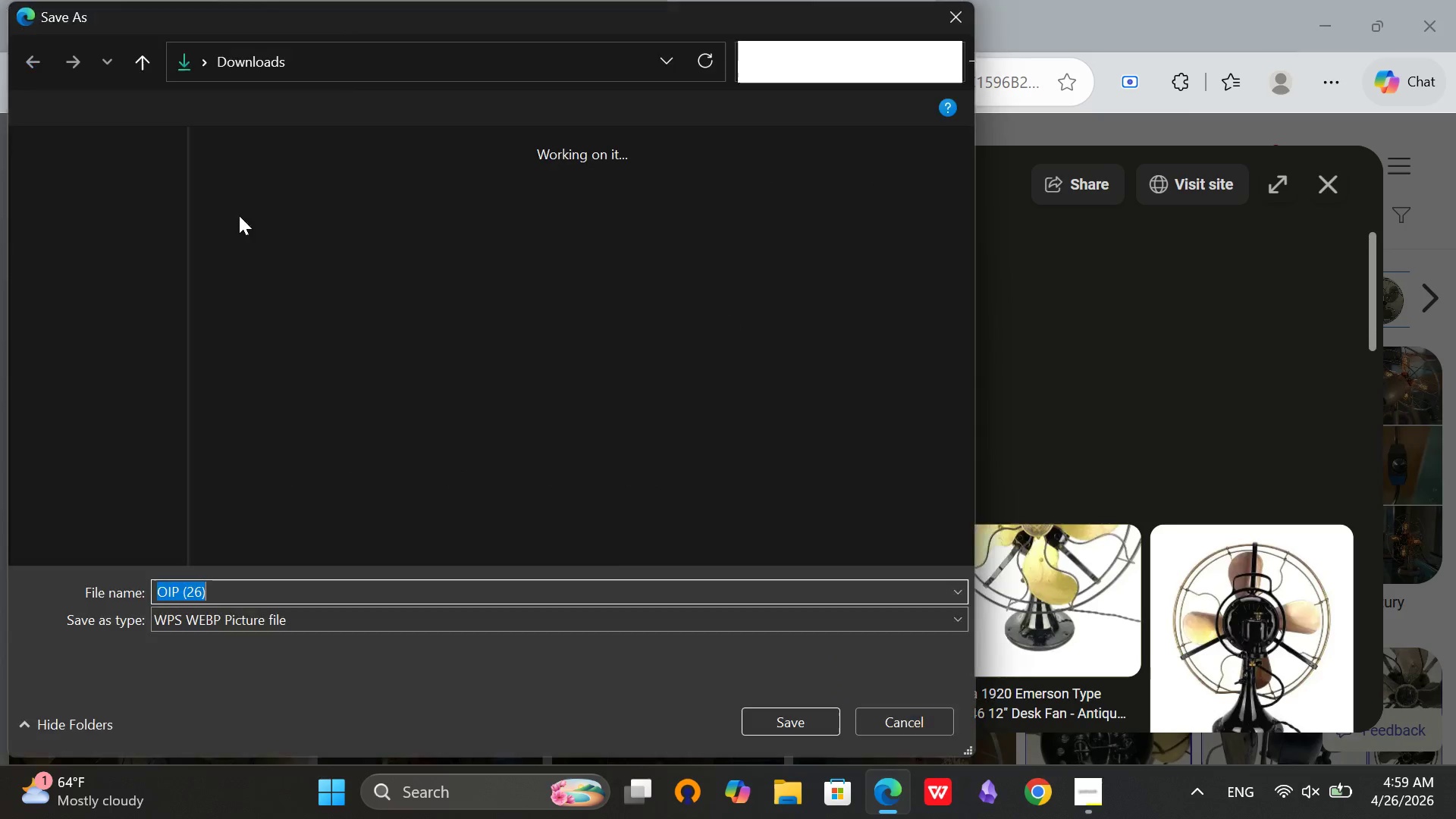 
left_click([111, 343])
 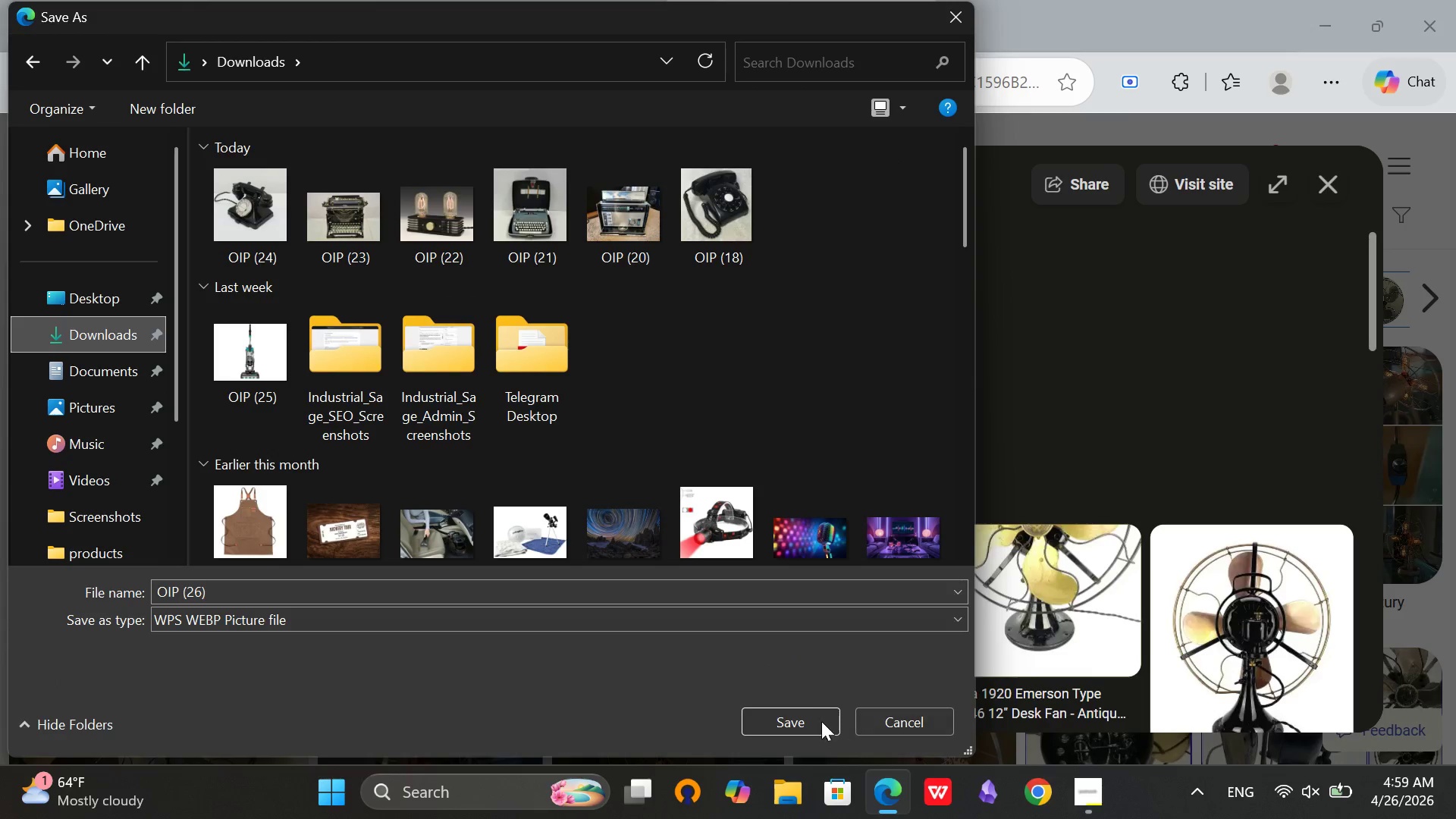 
left_click([814, 723])
 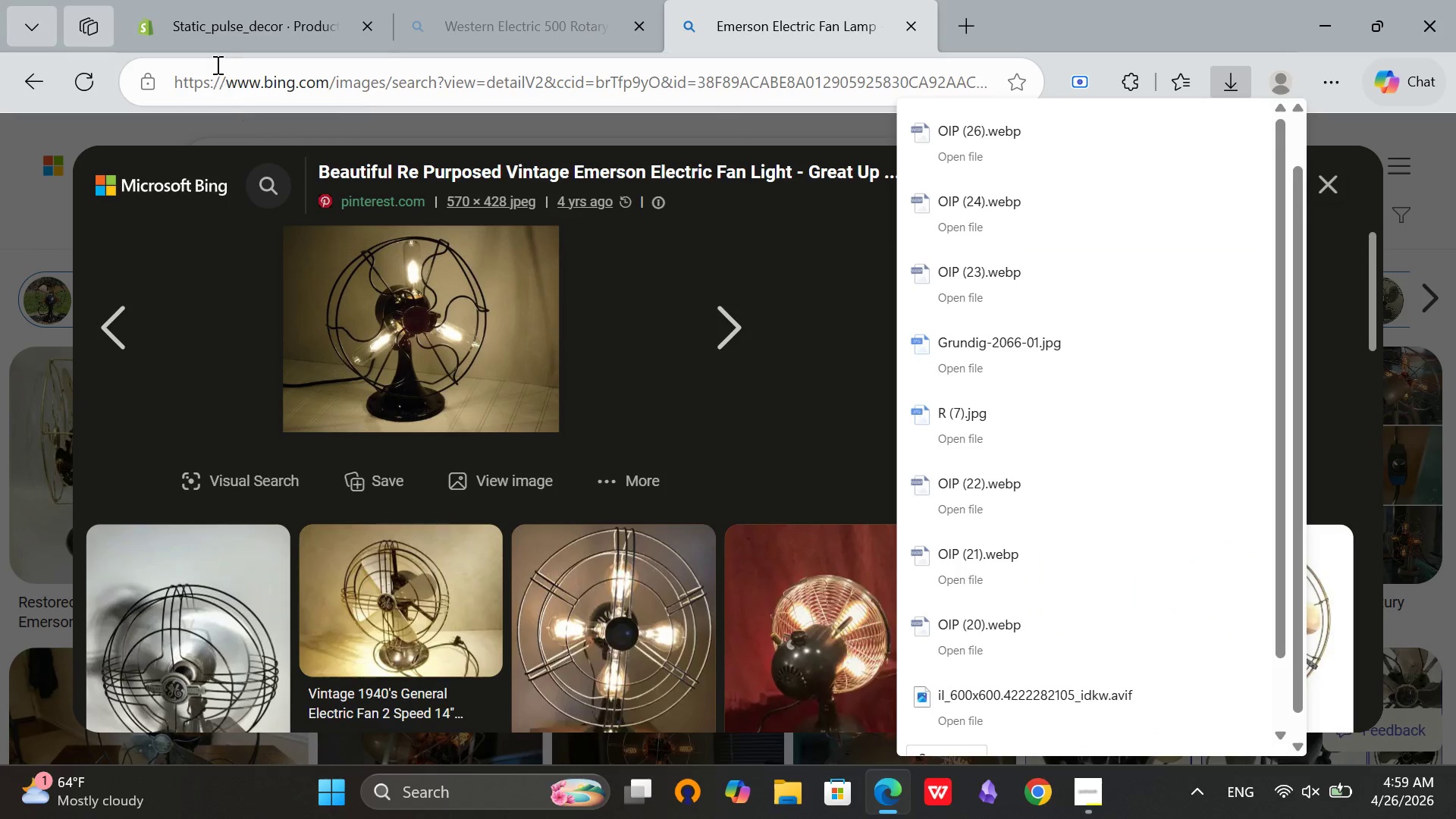 
left_click([163, 0])
 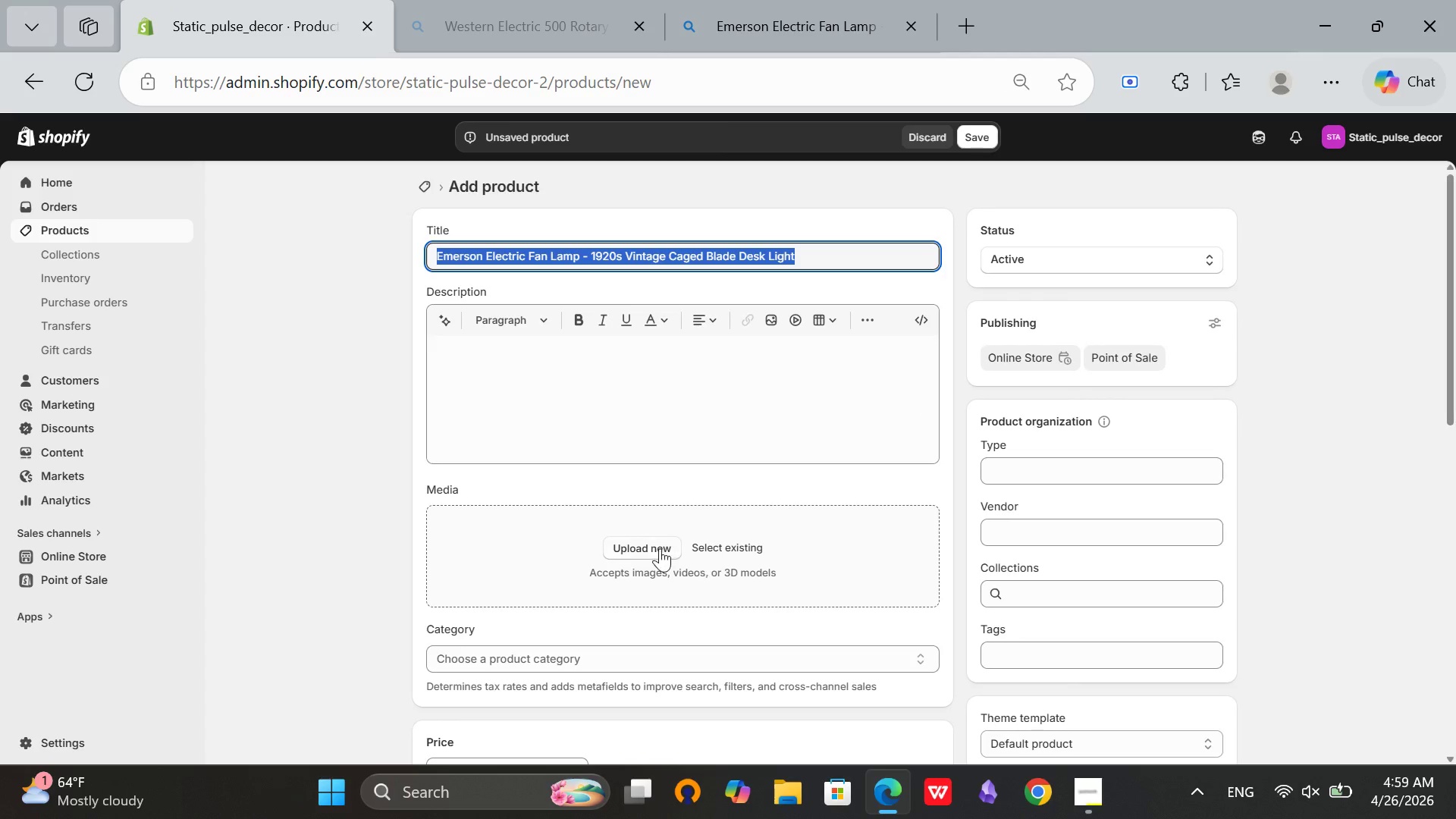 
left_click([656, 548])
 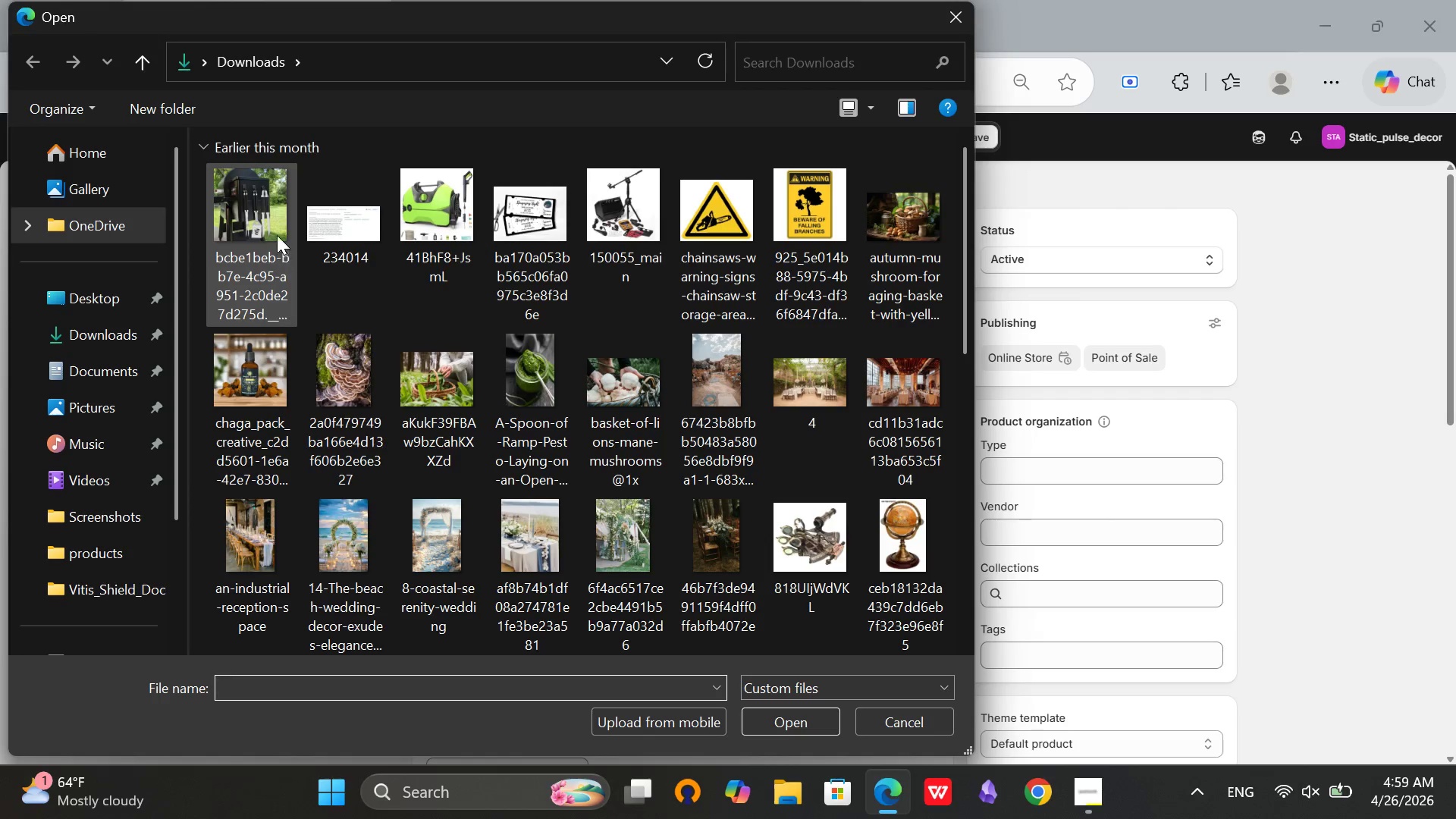 
left_click([253, 203])
 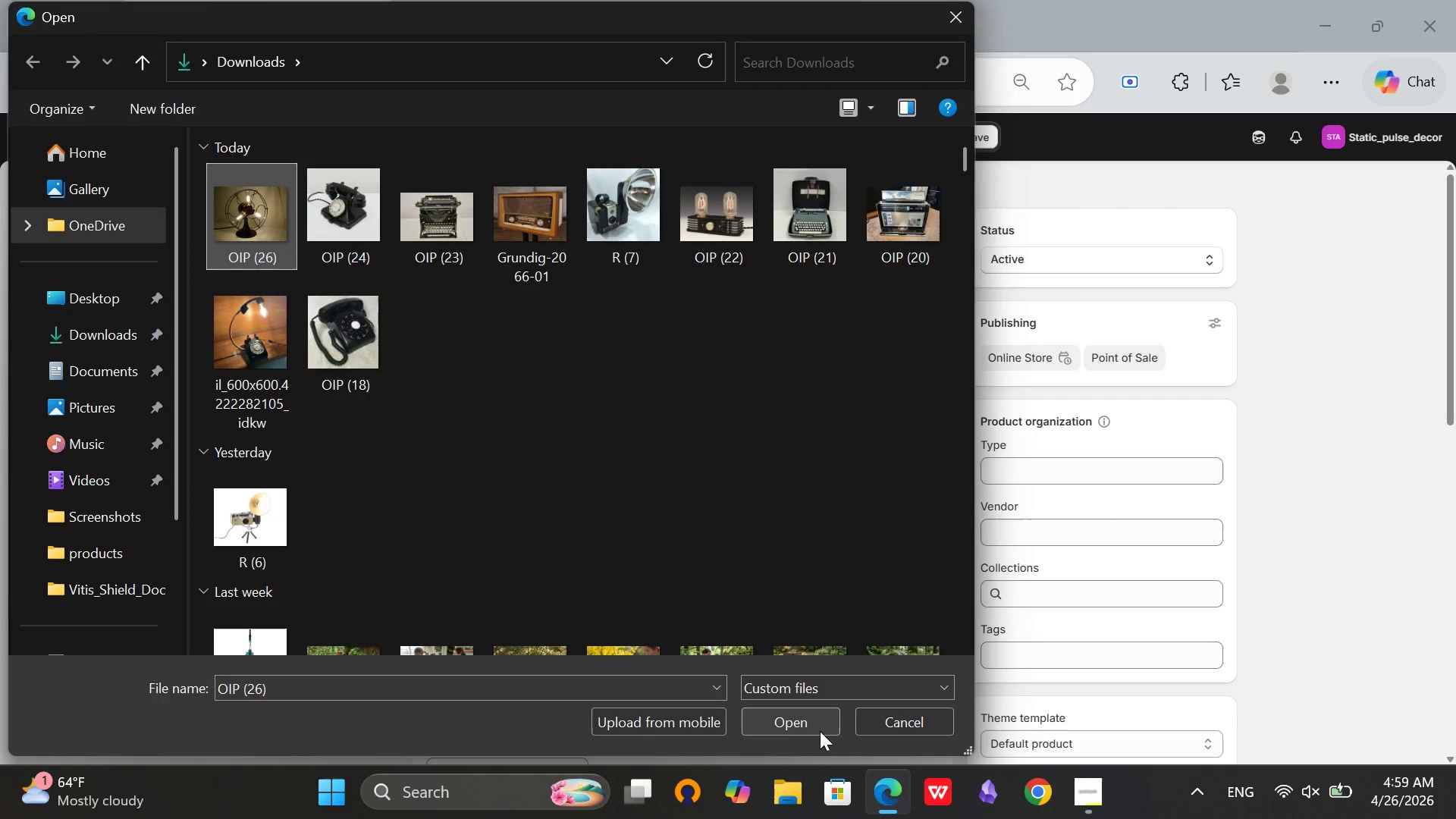 
left_click([820, 731])
 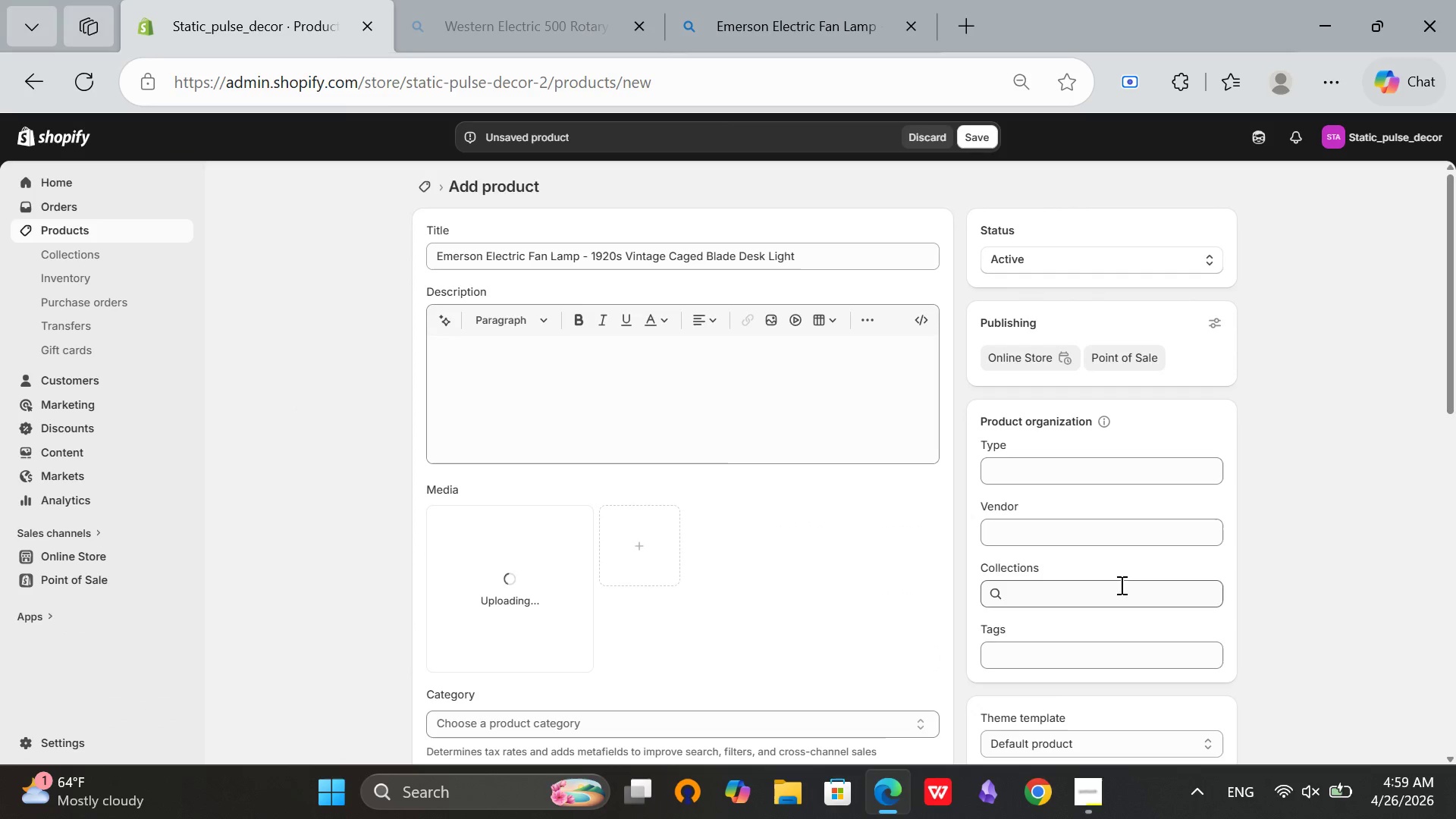 
left_click([1141, 482])
 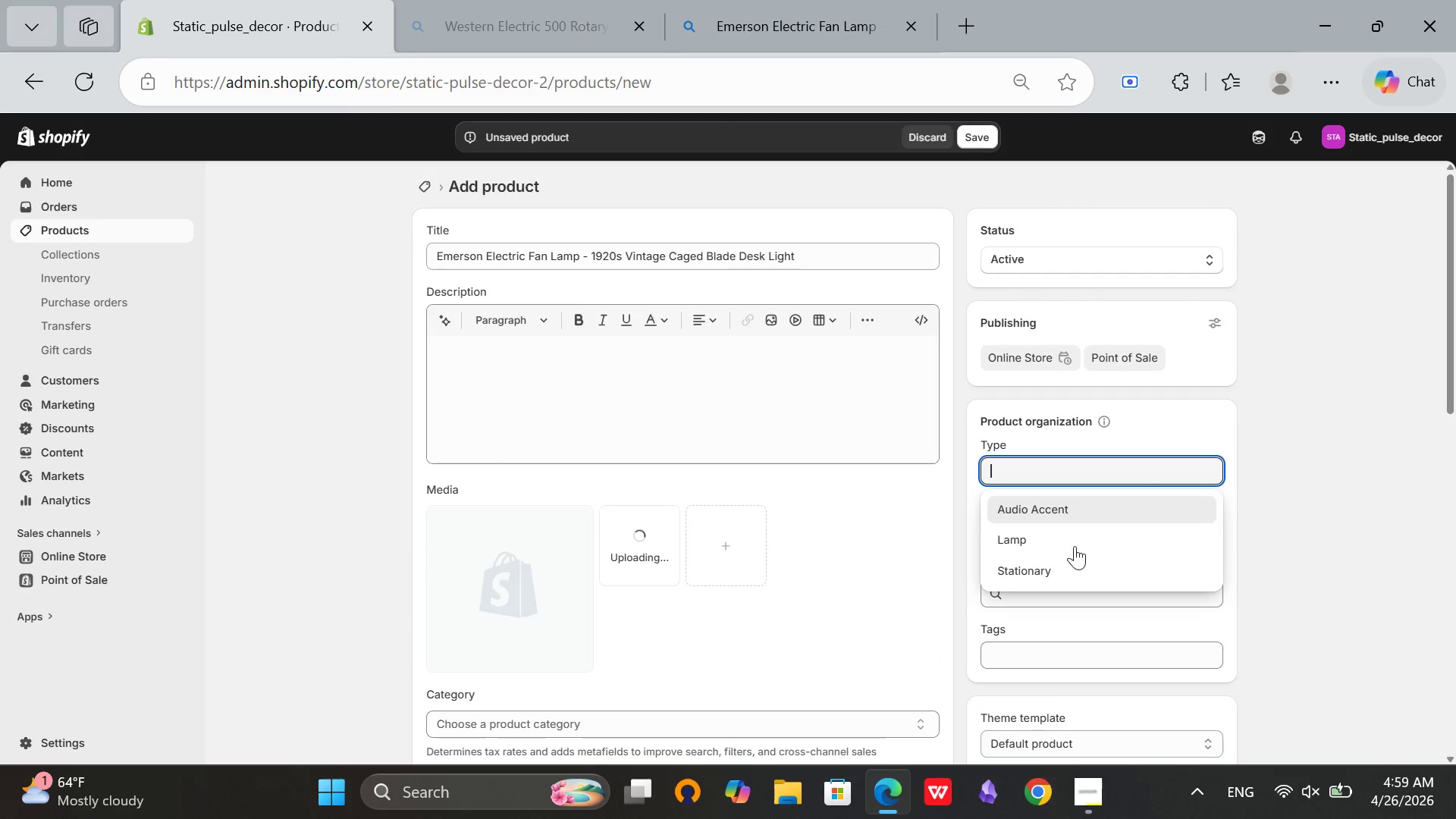 
left_click([1075, 546])
 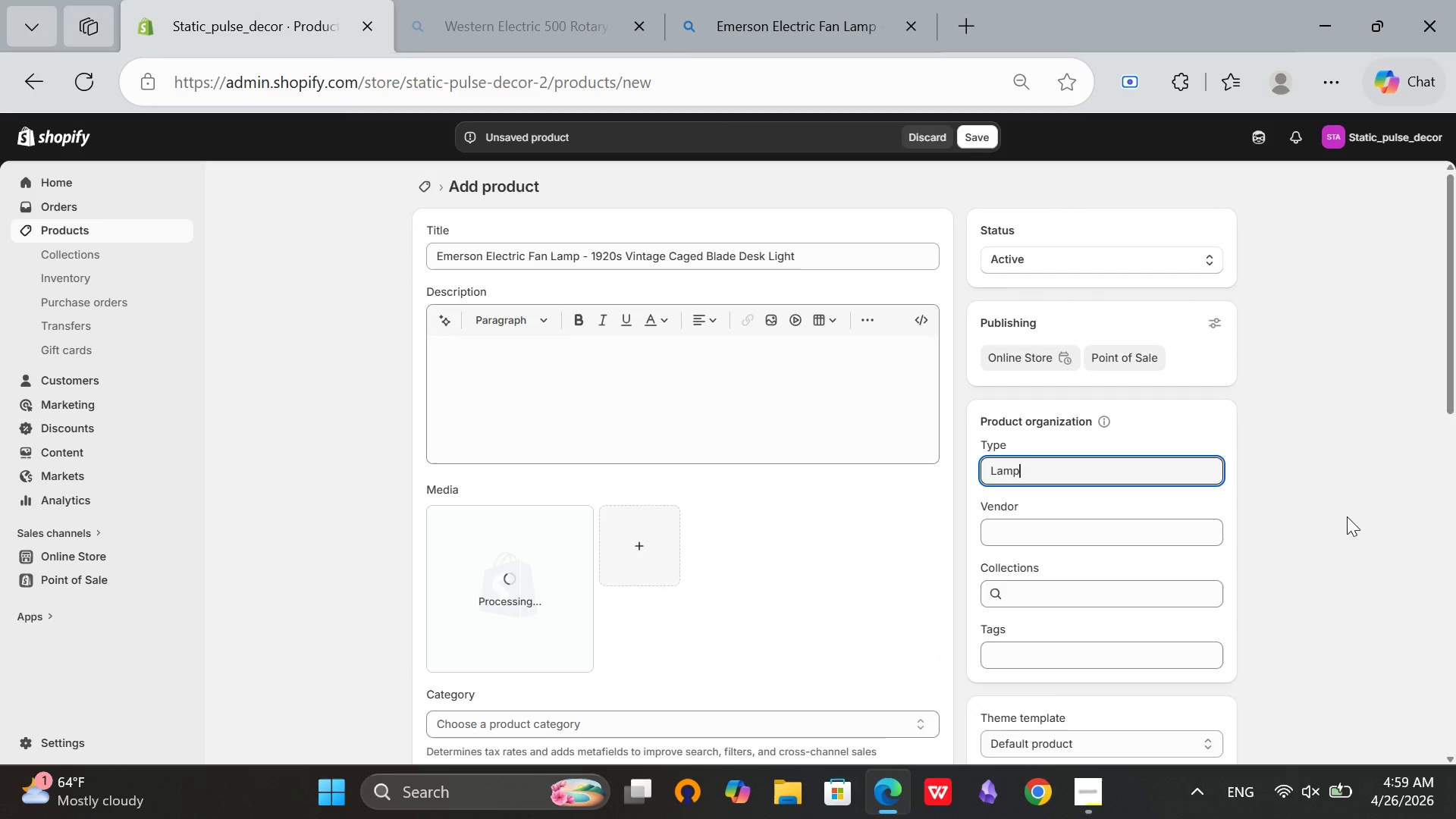 
left_click([1355, 513])
 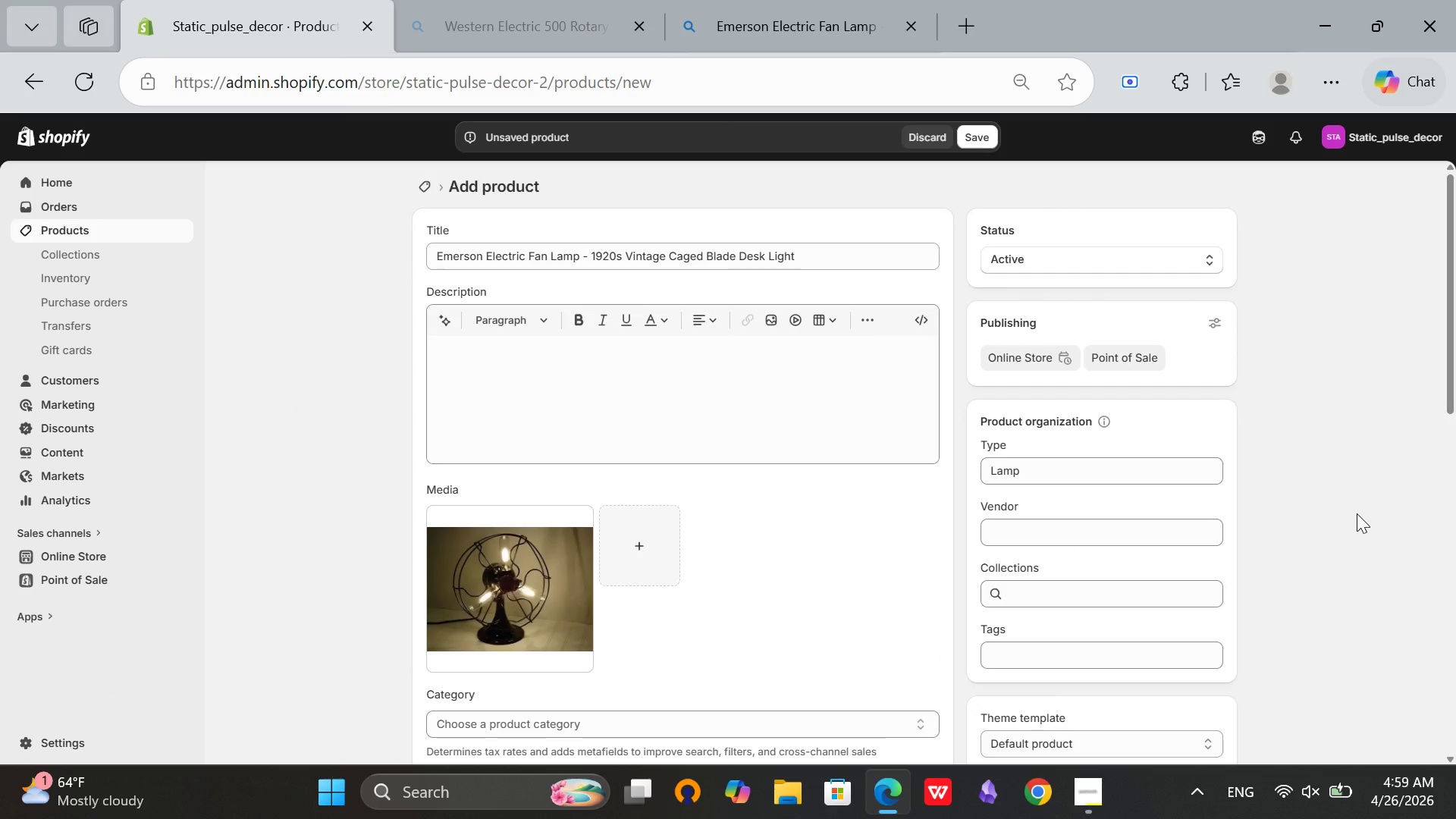 
scroll: coordinate [796, 594], scroll_direction: down, amount: 2.0
 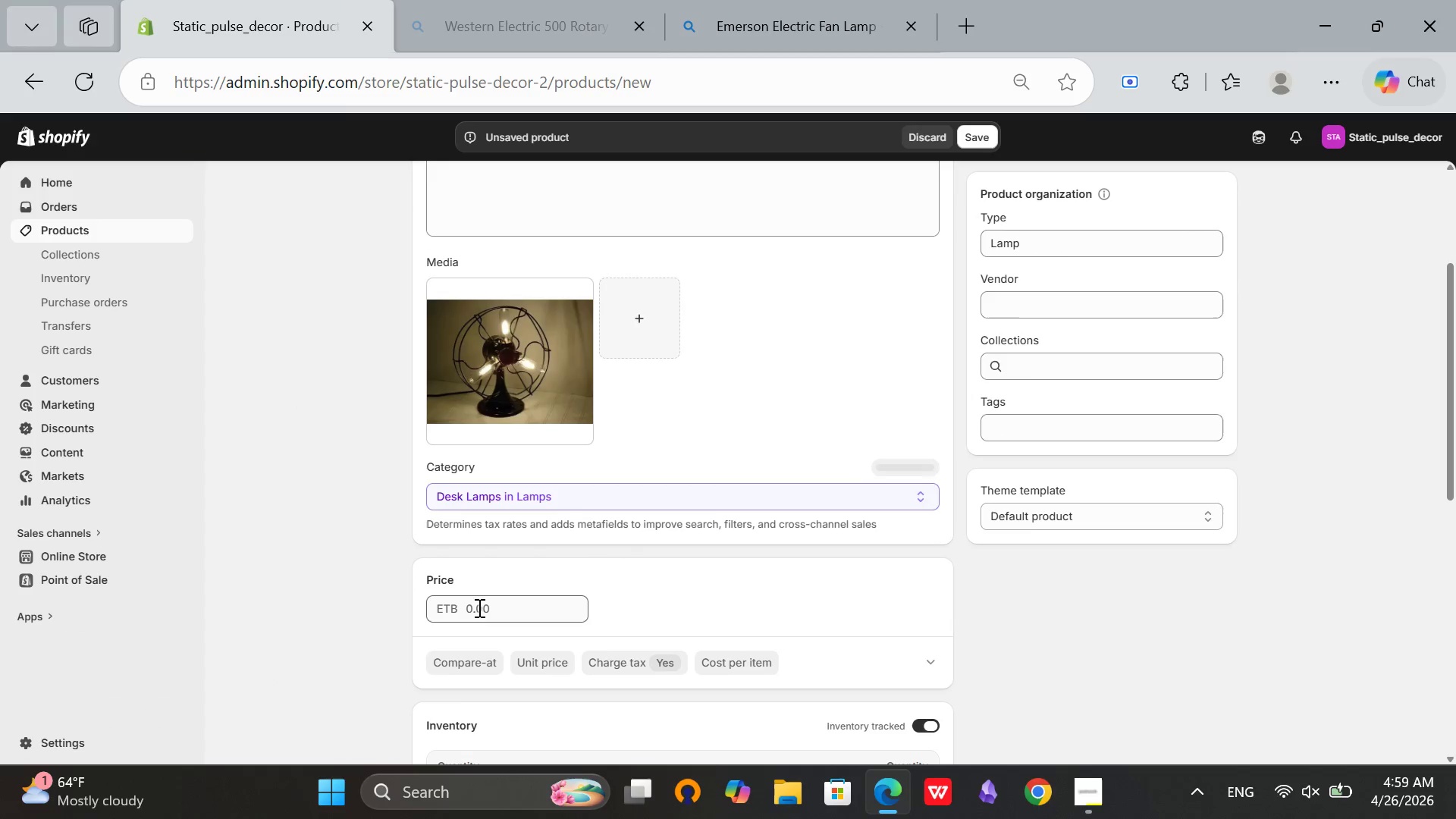 
left_click([472, 608])
 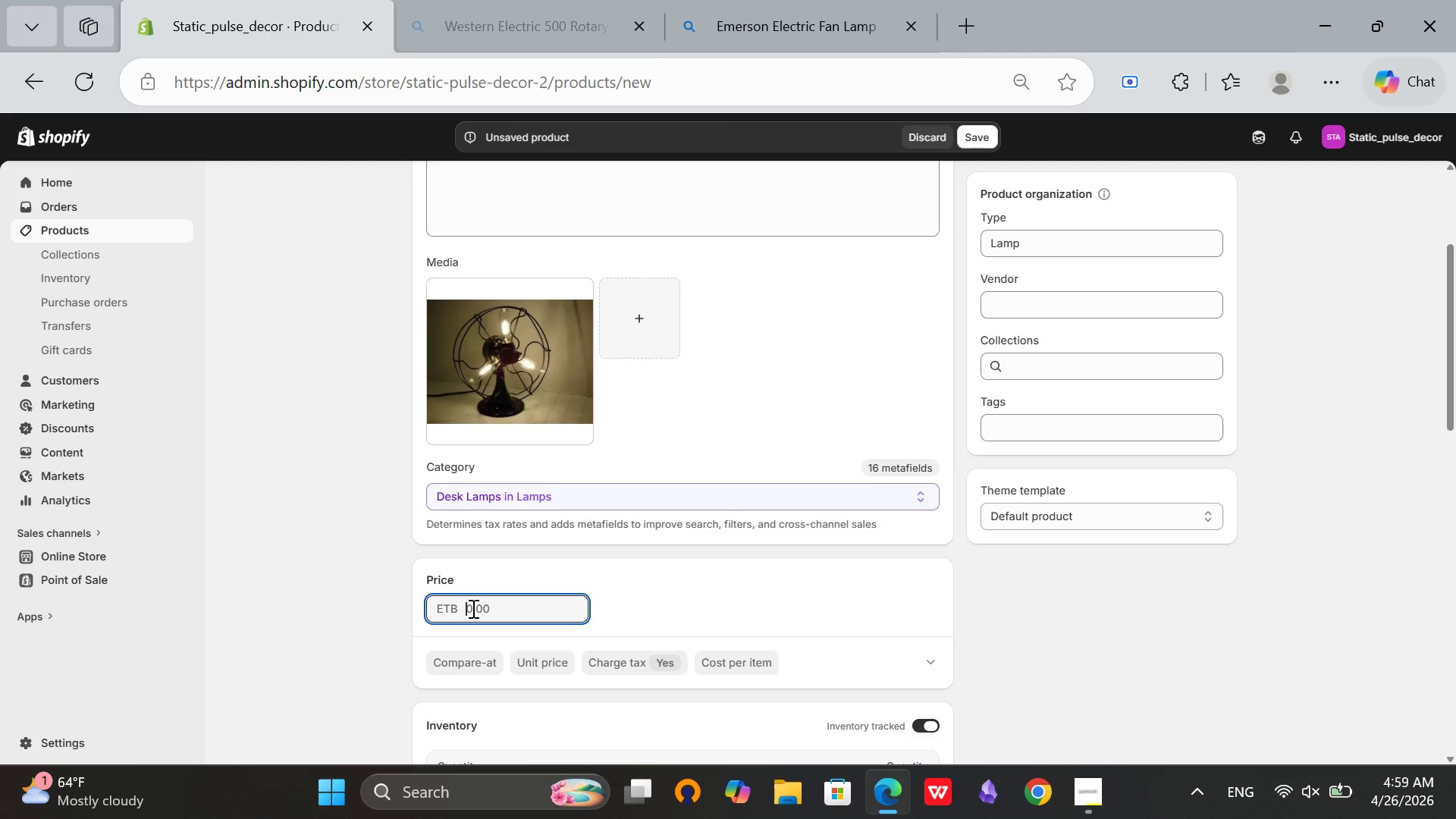 
type(279)
 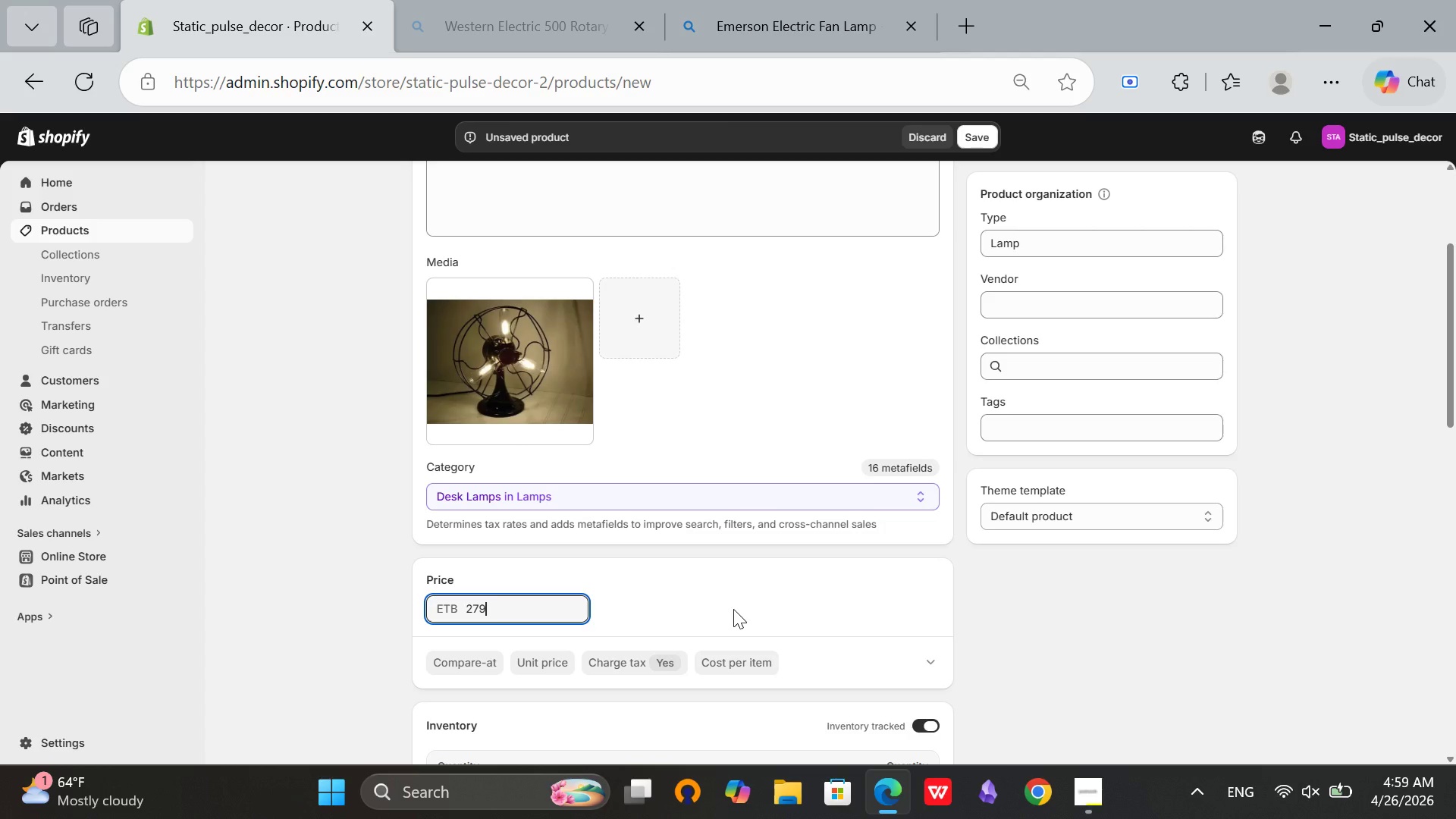 
left_click([733, 609])
 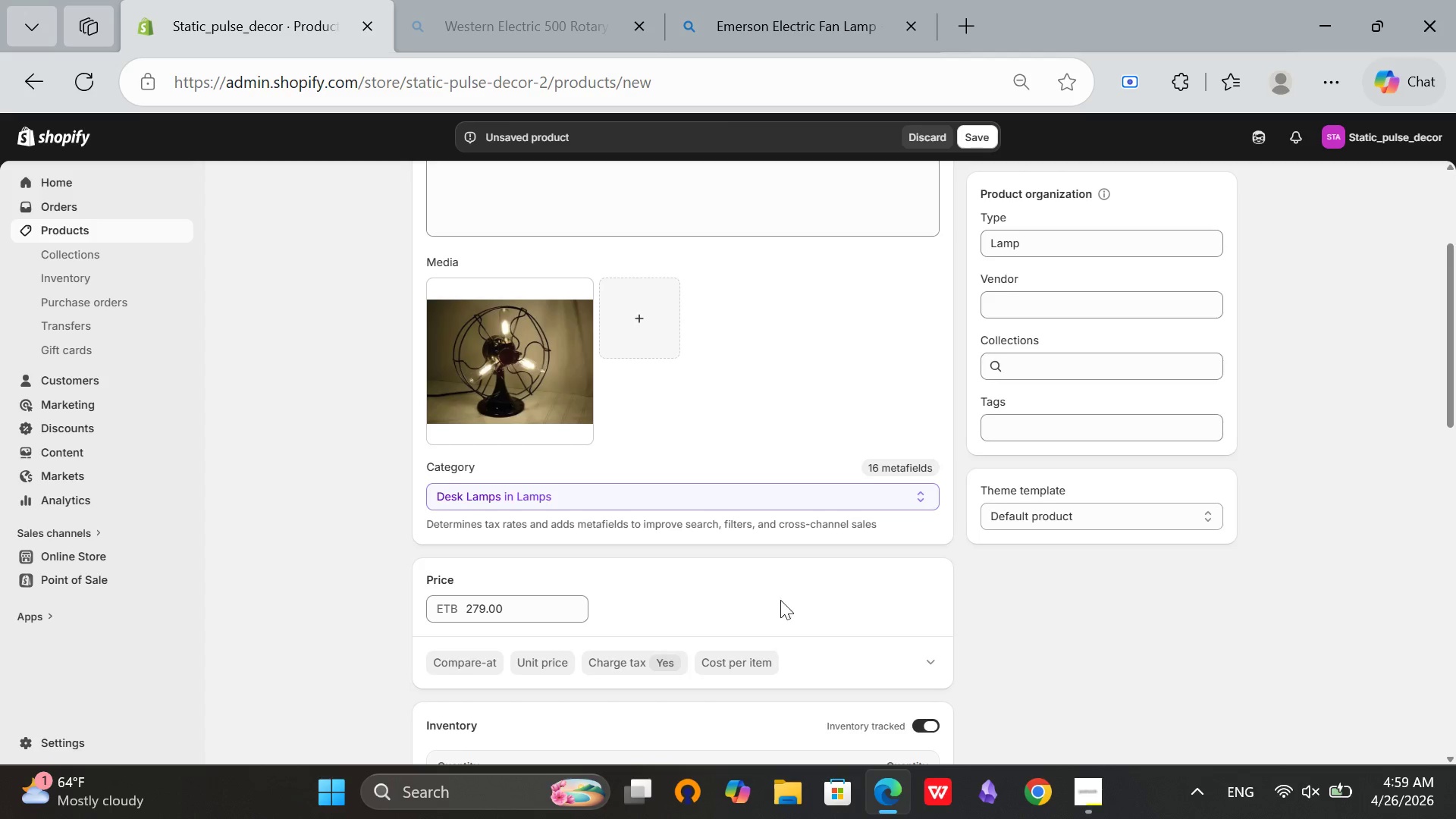 
scroll: coordinate [789, 598], scroll_direction: down, amount: 5.0
 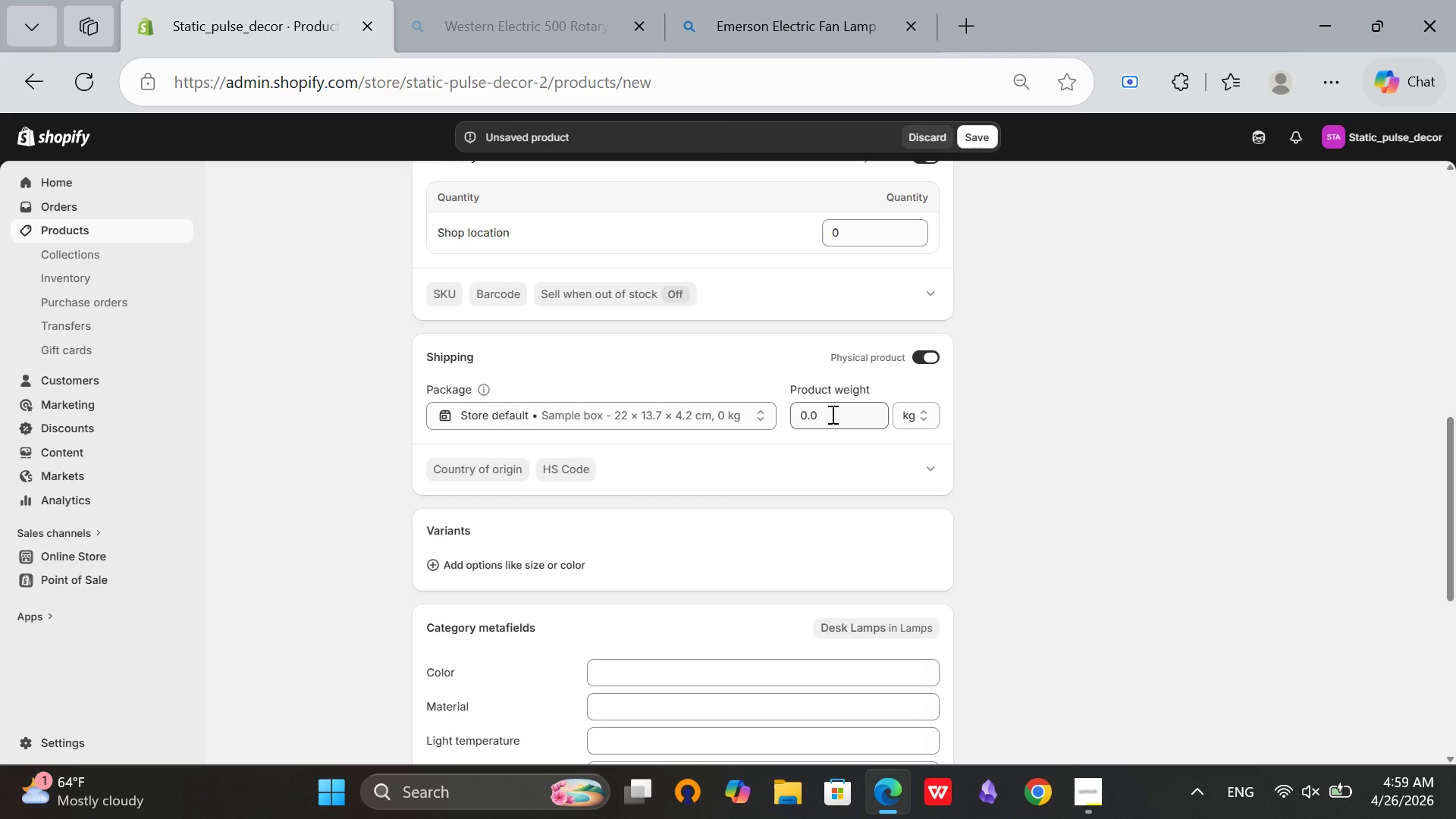 
left_click([805, 414])
 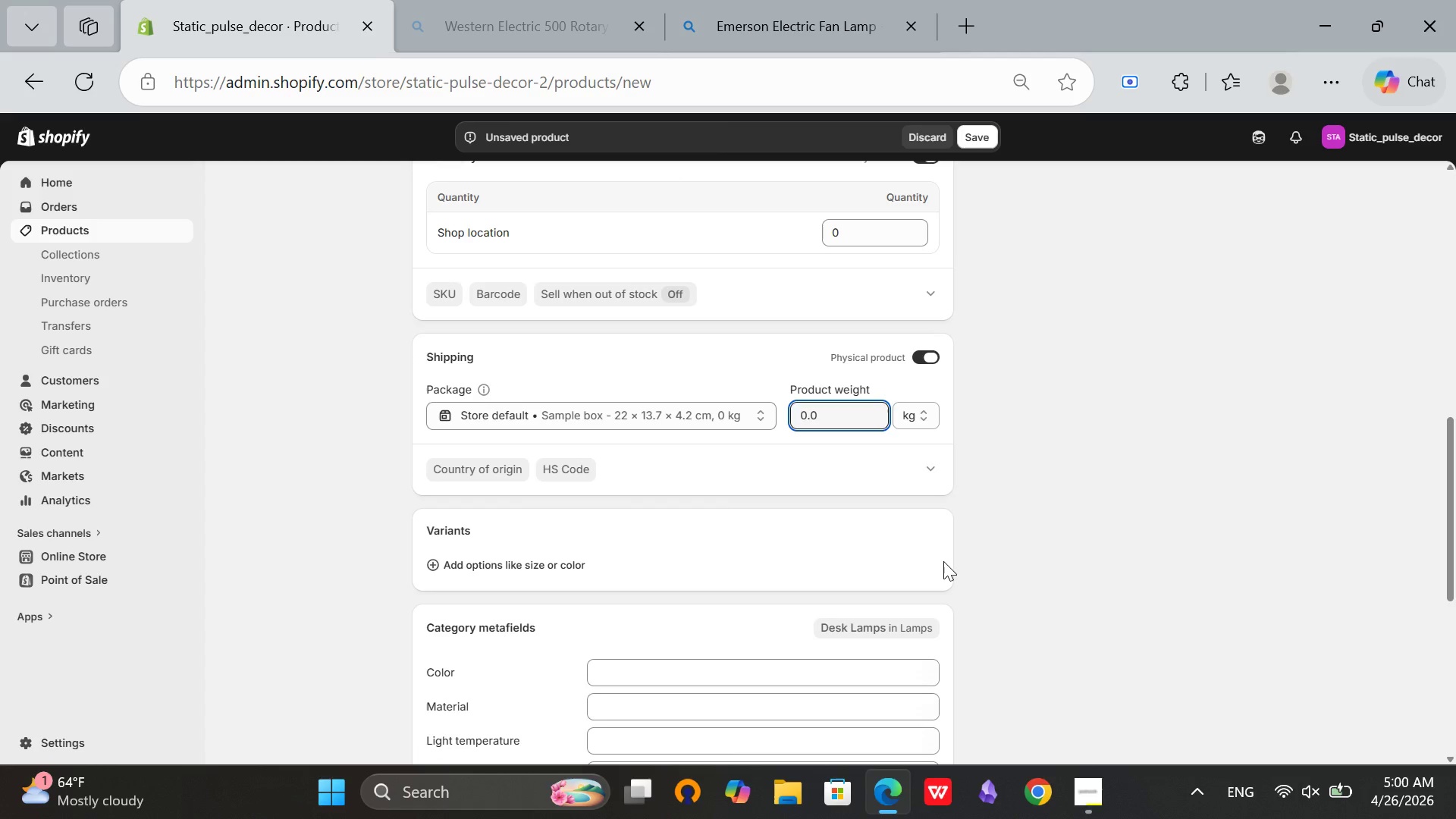 
key(Backspace)
 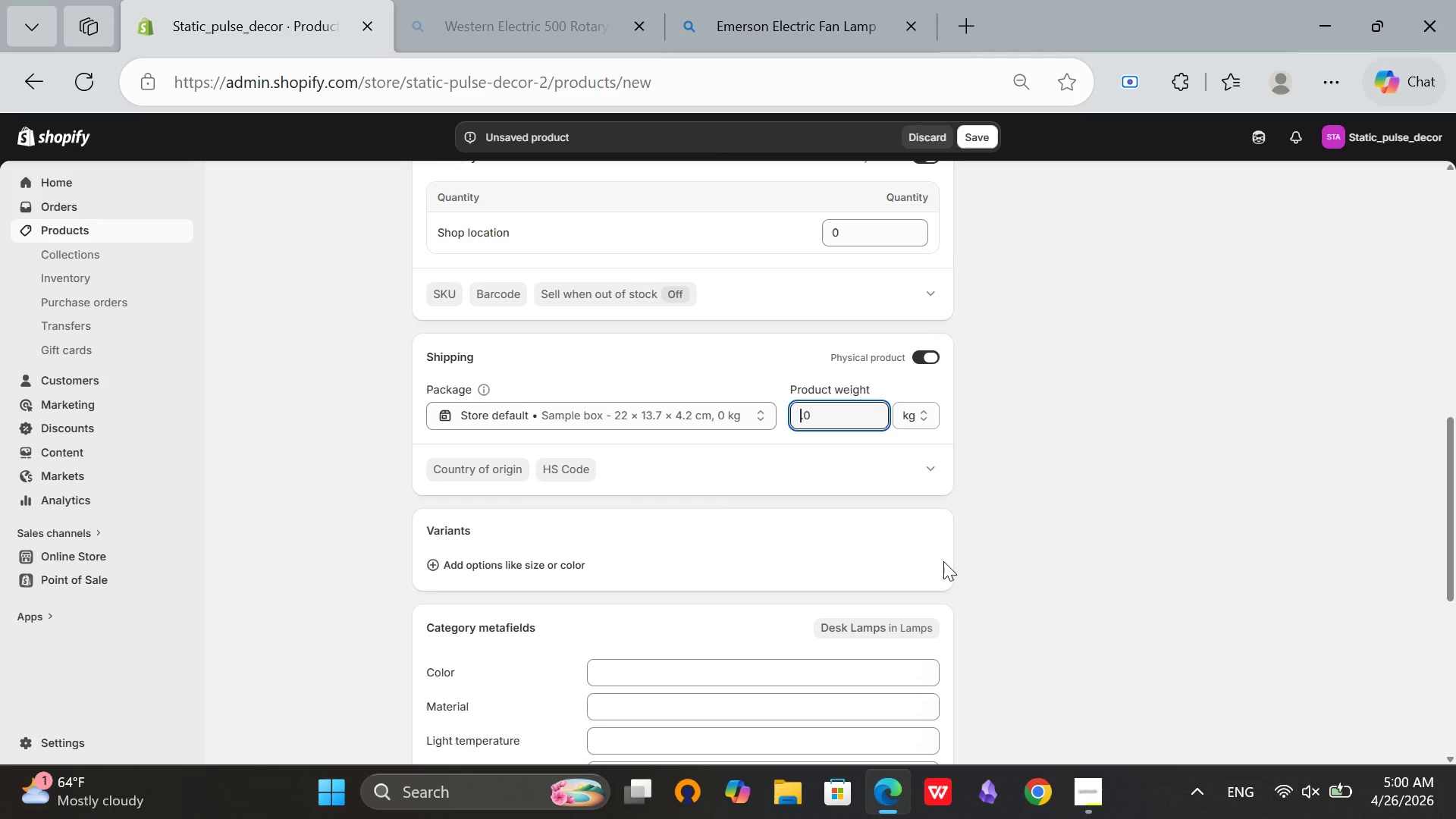 
key(7)
 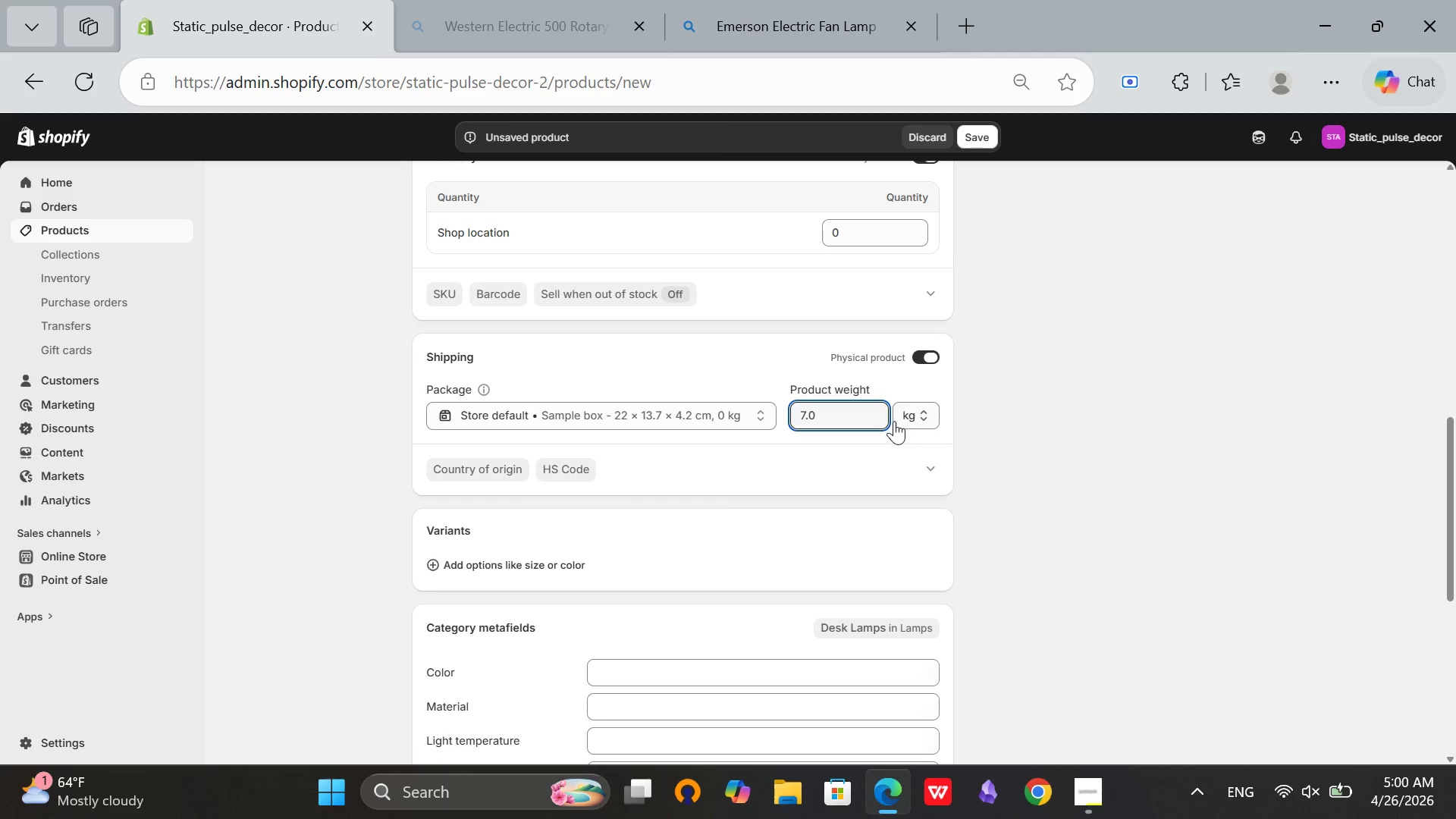 
left_click([910, 421])
 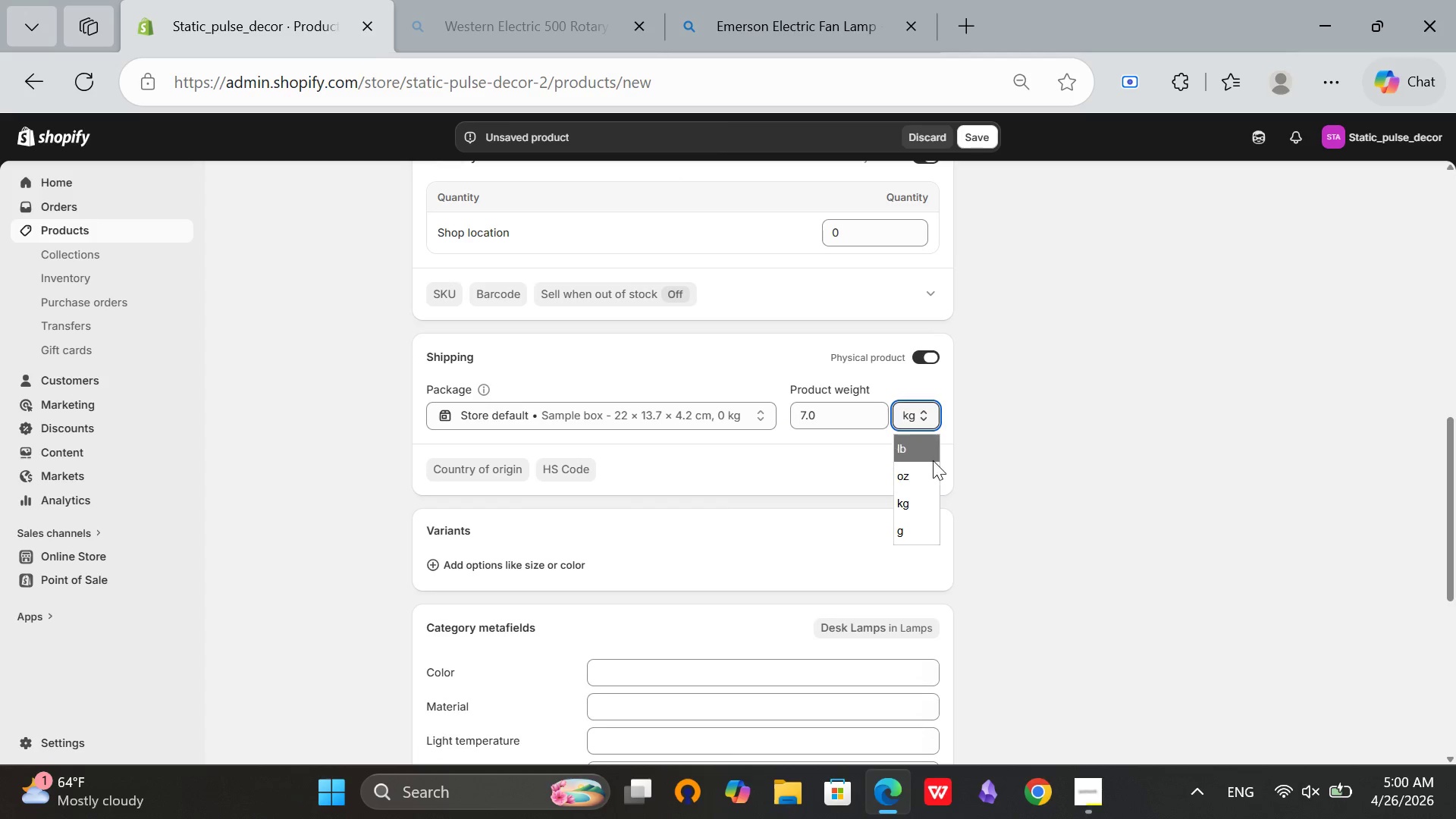 
left_click([933, 457])
 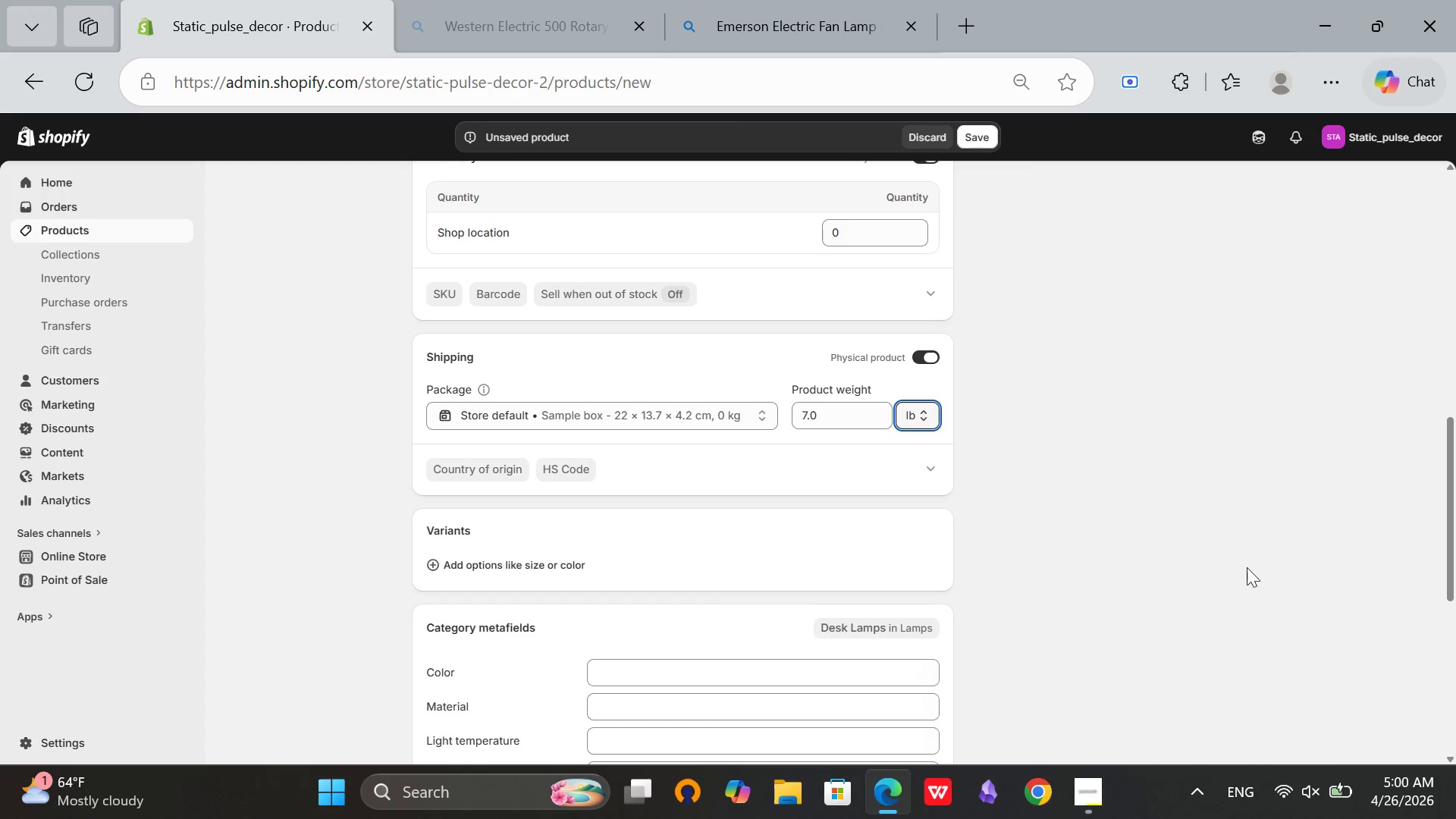 
left_click([1099, 539])
 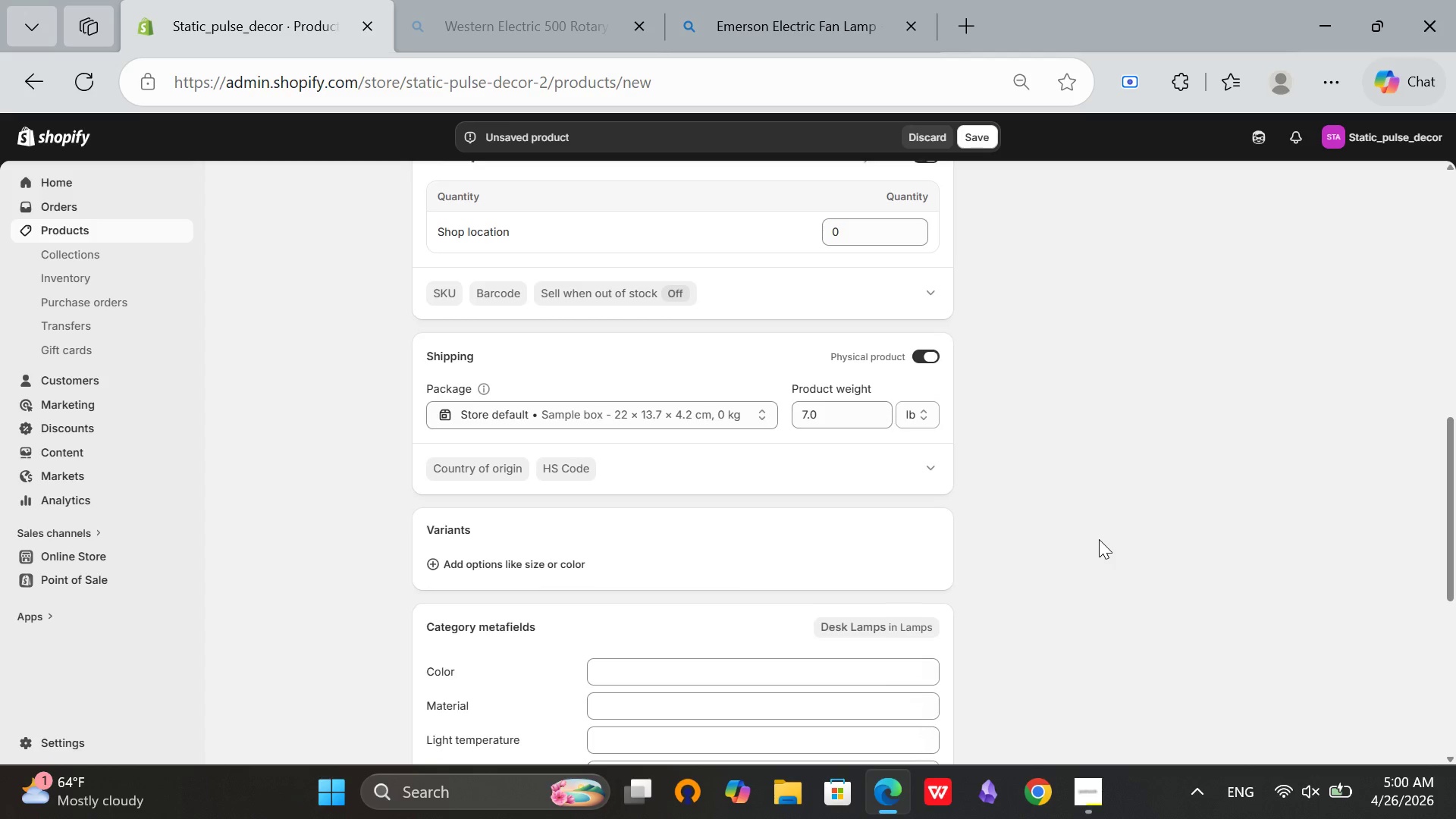 
scroll: coordinate [1099, 539], scroll_direction: down, amount: 8.0
 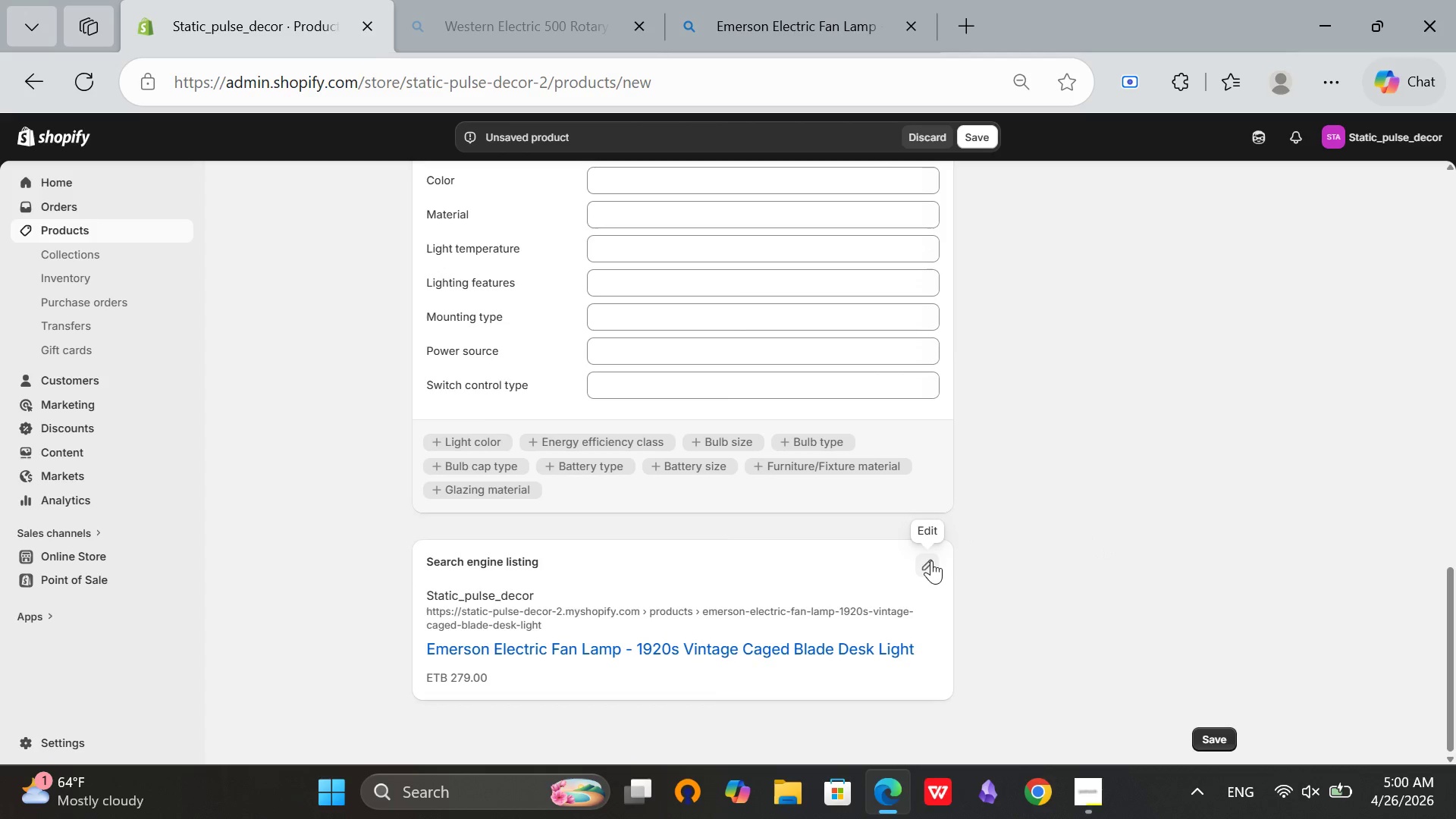 
left_click([927, 560])
 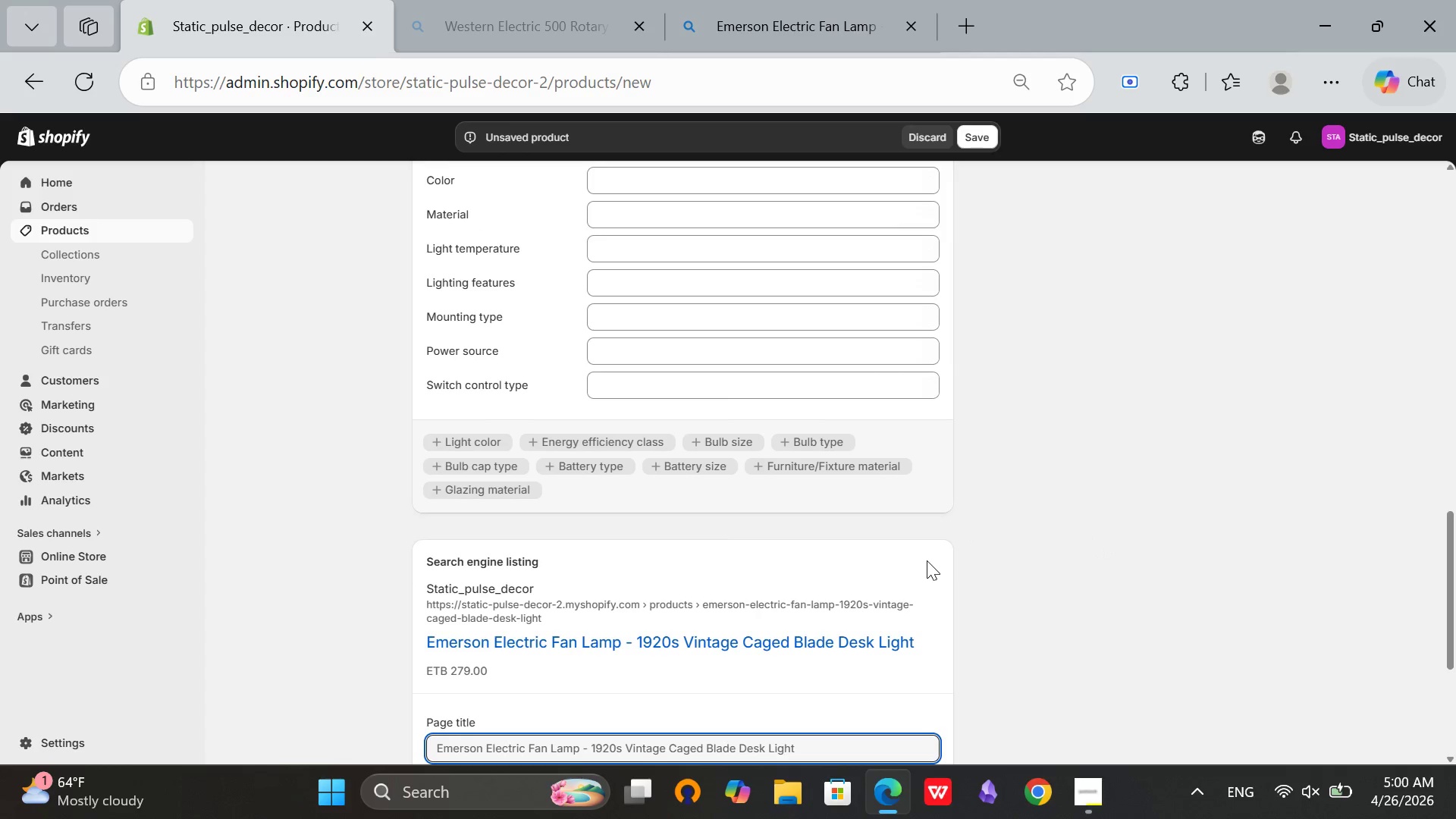 
scroll: coordinate [927, 560], scroll_direction: down, amount: 3.0
 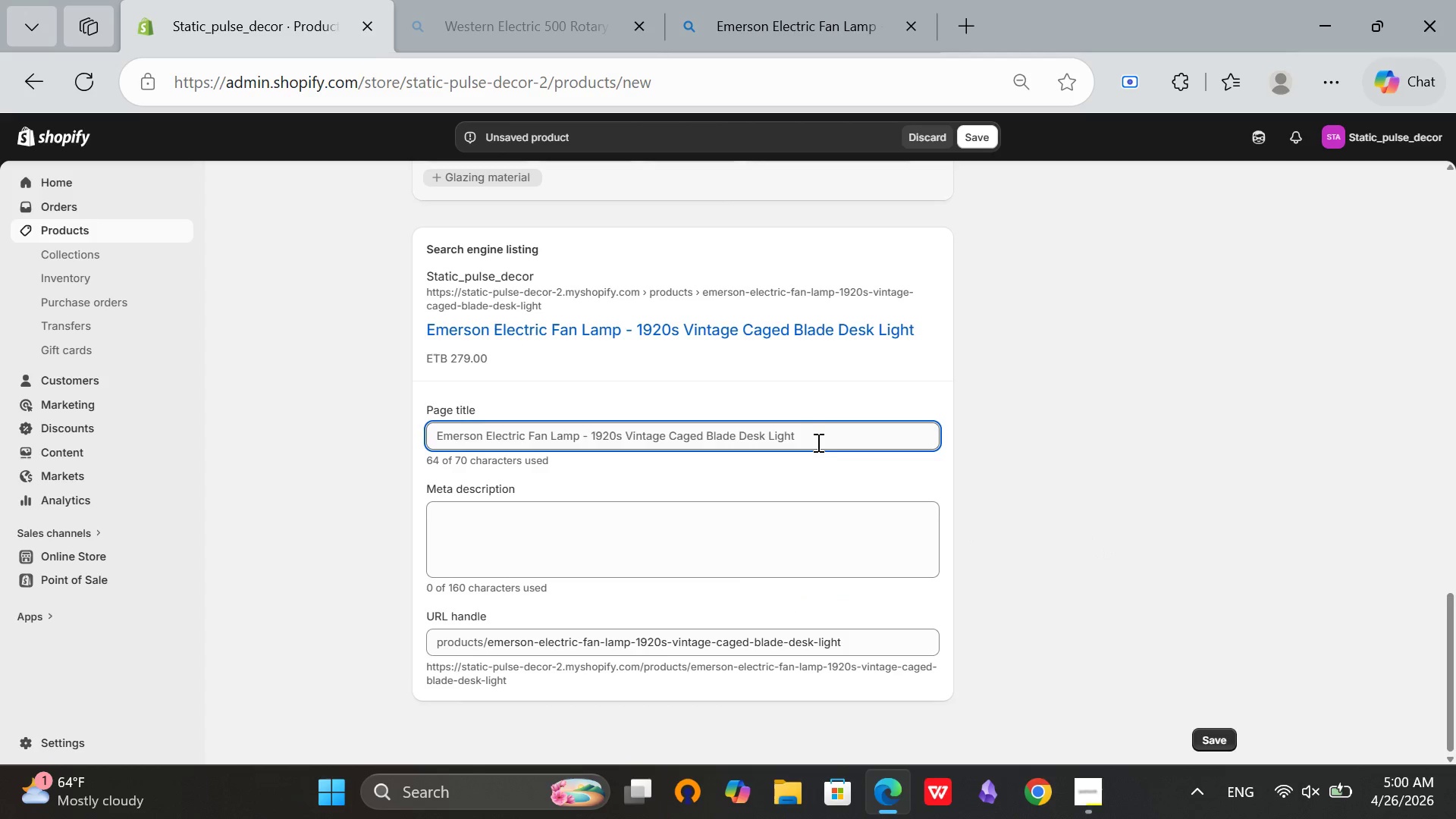 
left_click([817, 442])
 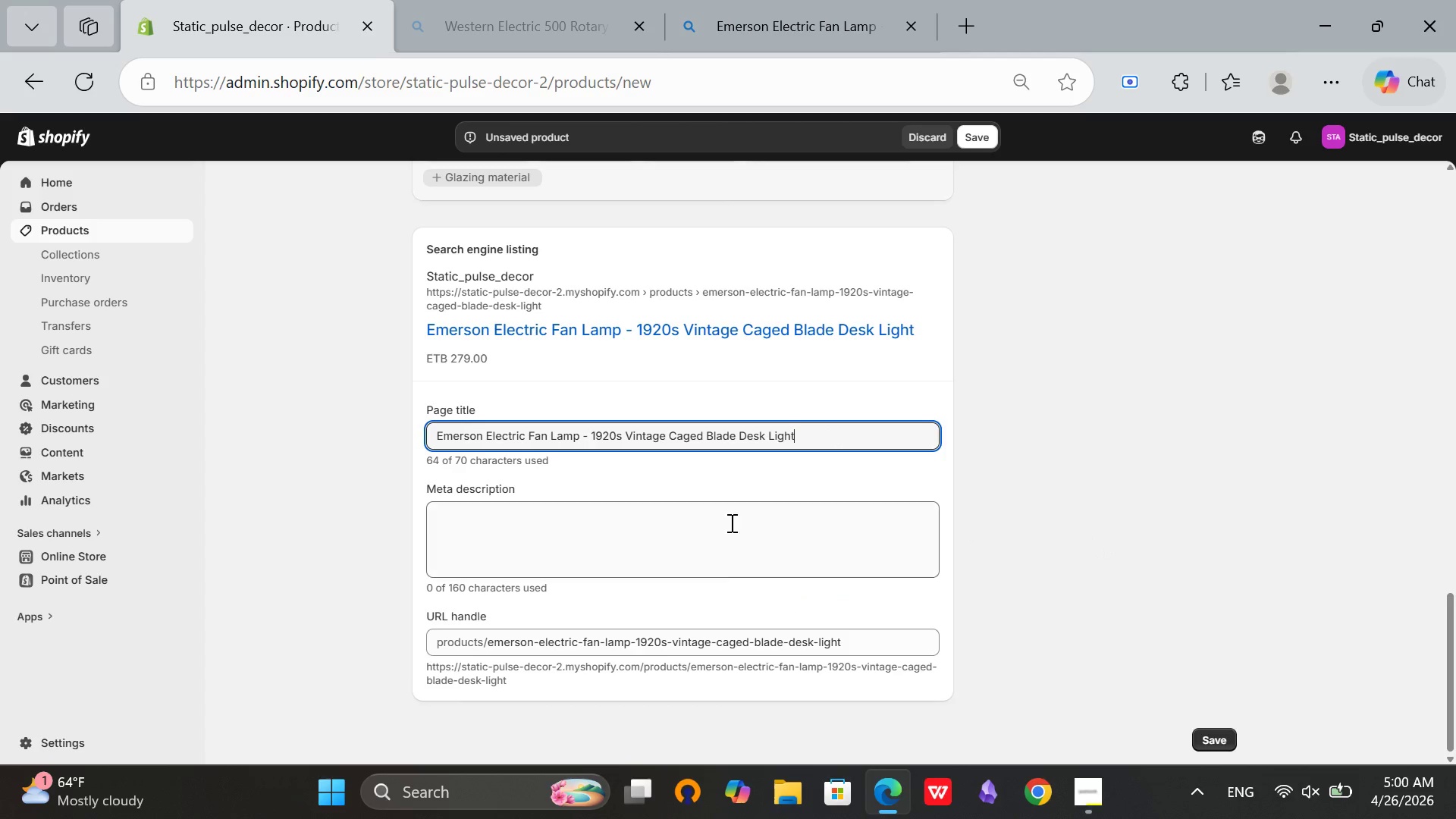 
left_click([695, 551])
 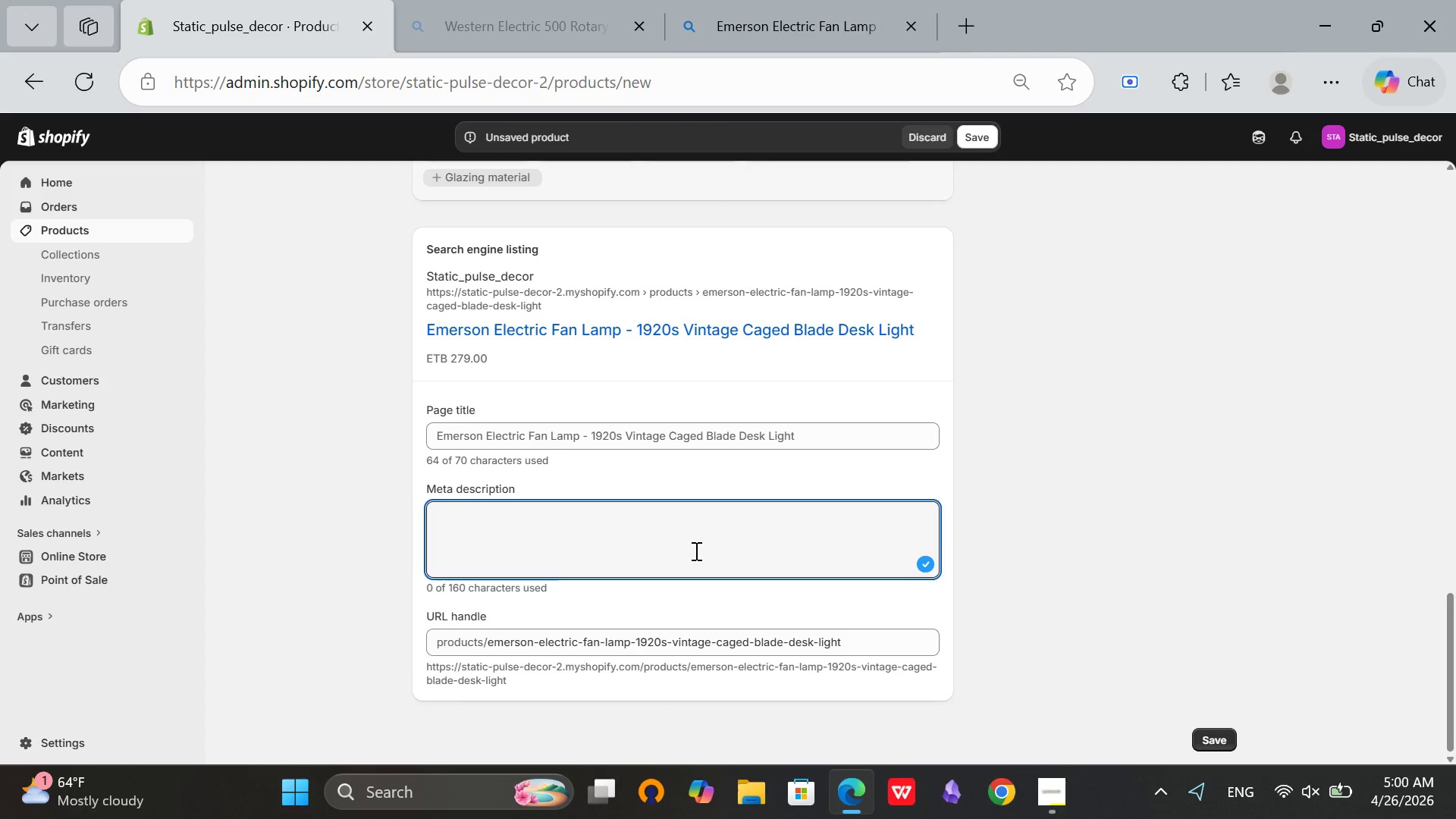 
wait(6.59)
 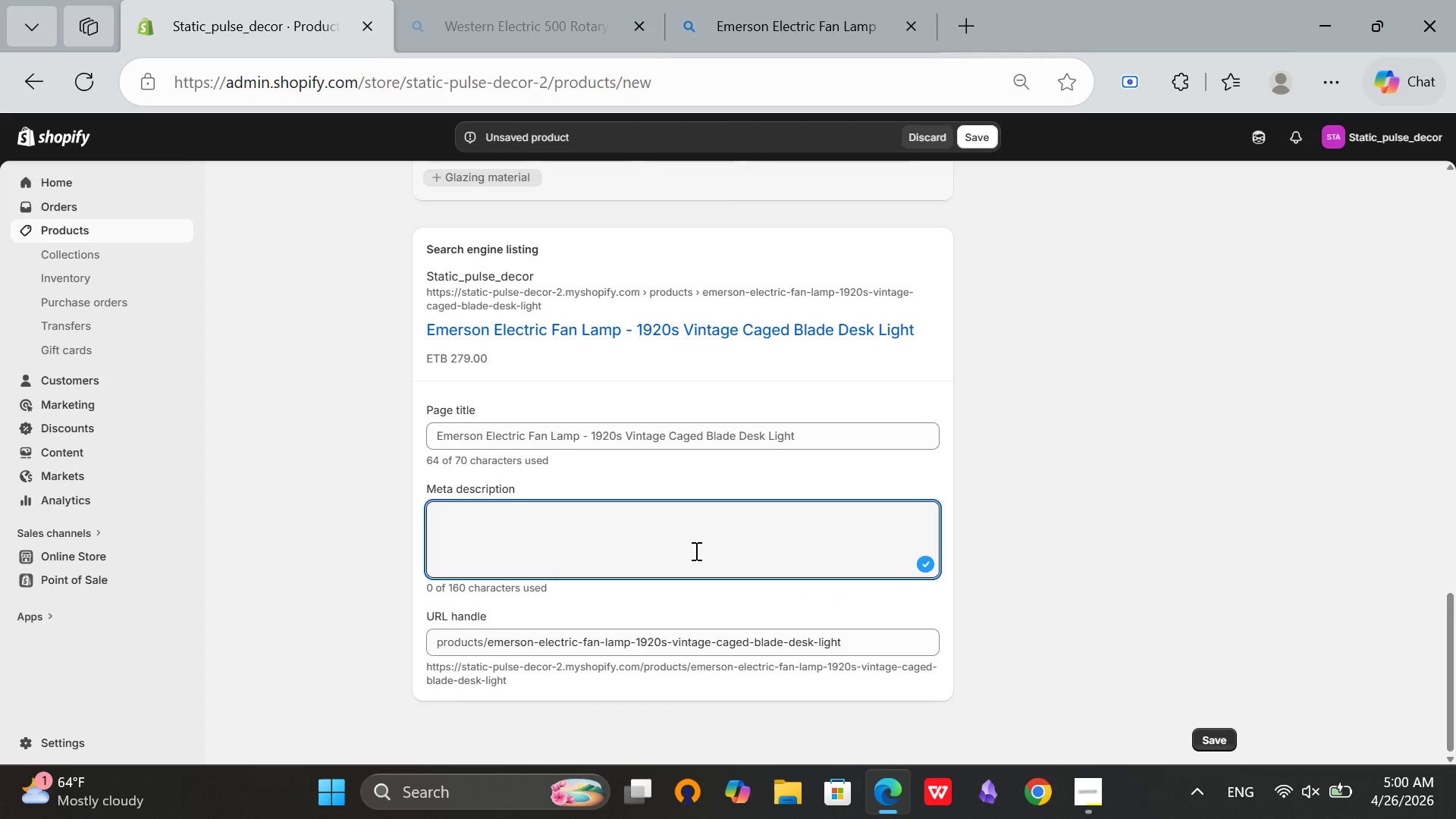 
type(Repurposed 1920s Emerson electric fan converted intp)
key(Backspace)
type(o a desk lamp. Art Deco industrial decor. Caged blade design preserved.)
 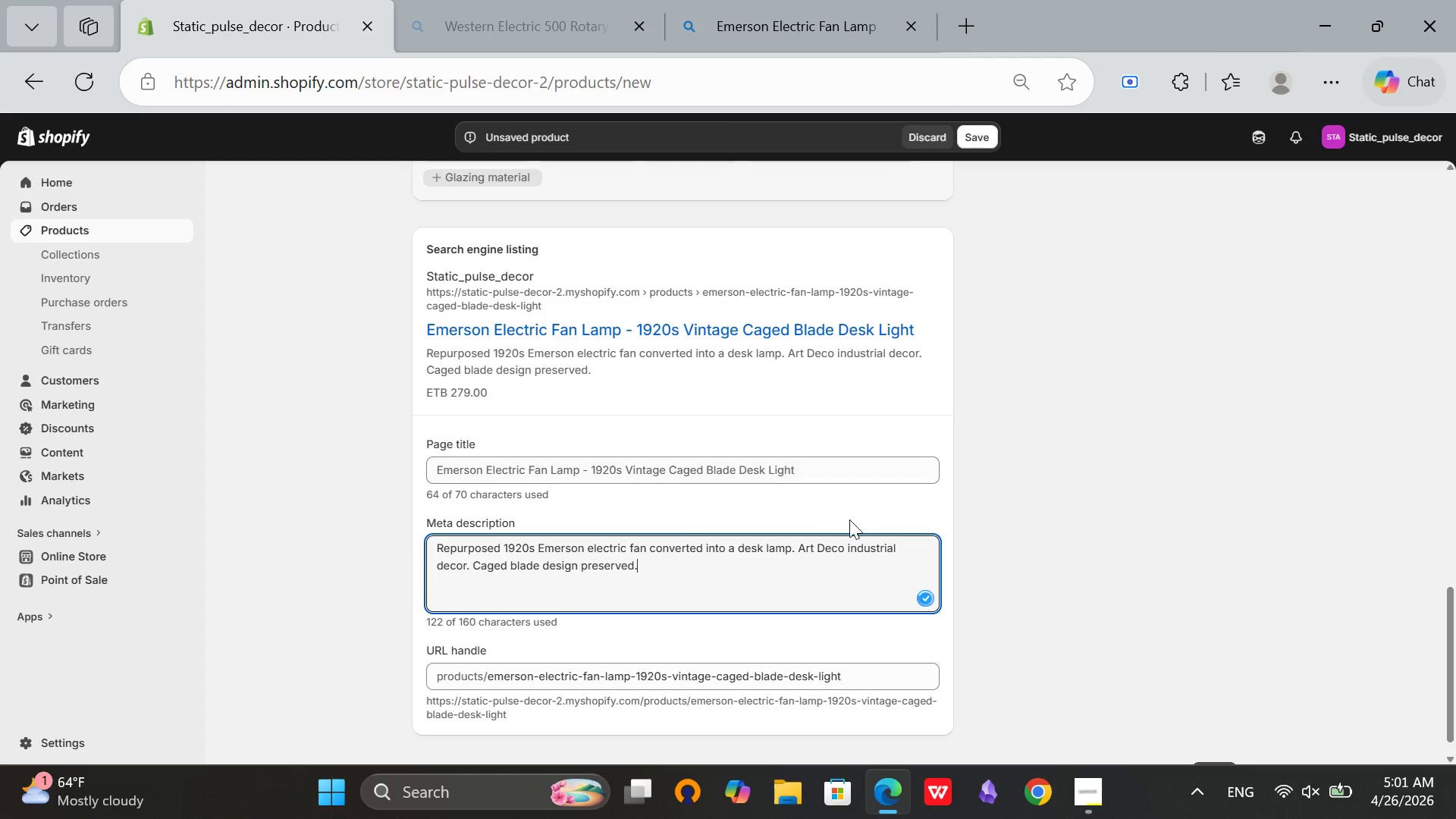 
left_click([827, 457])
 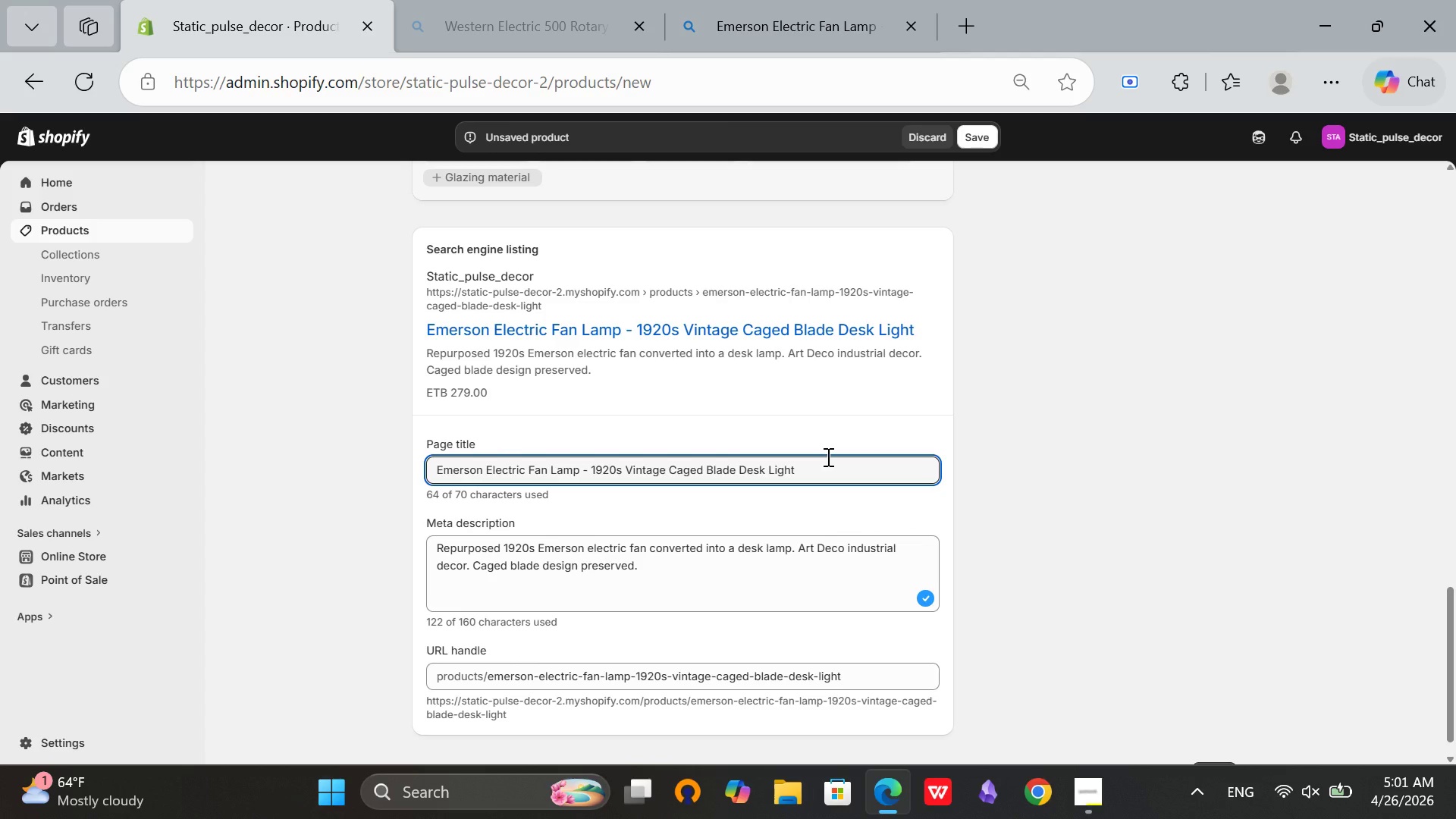 
key(Backspace)
 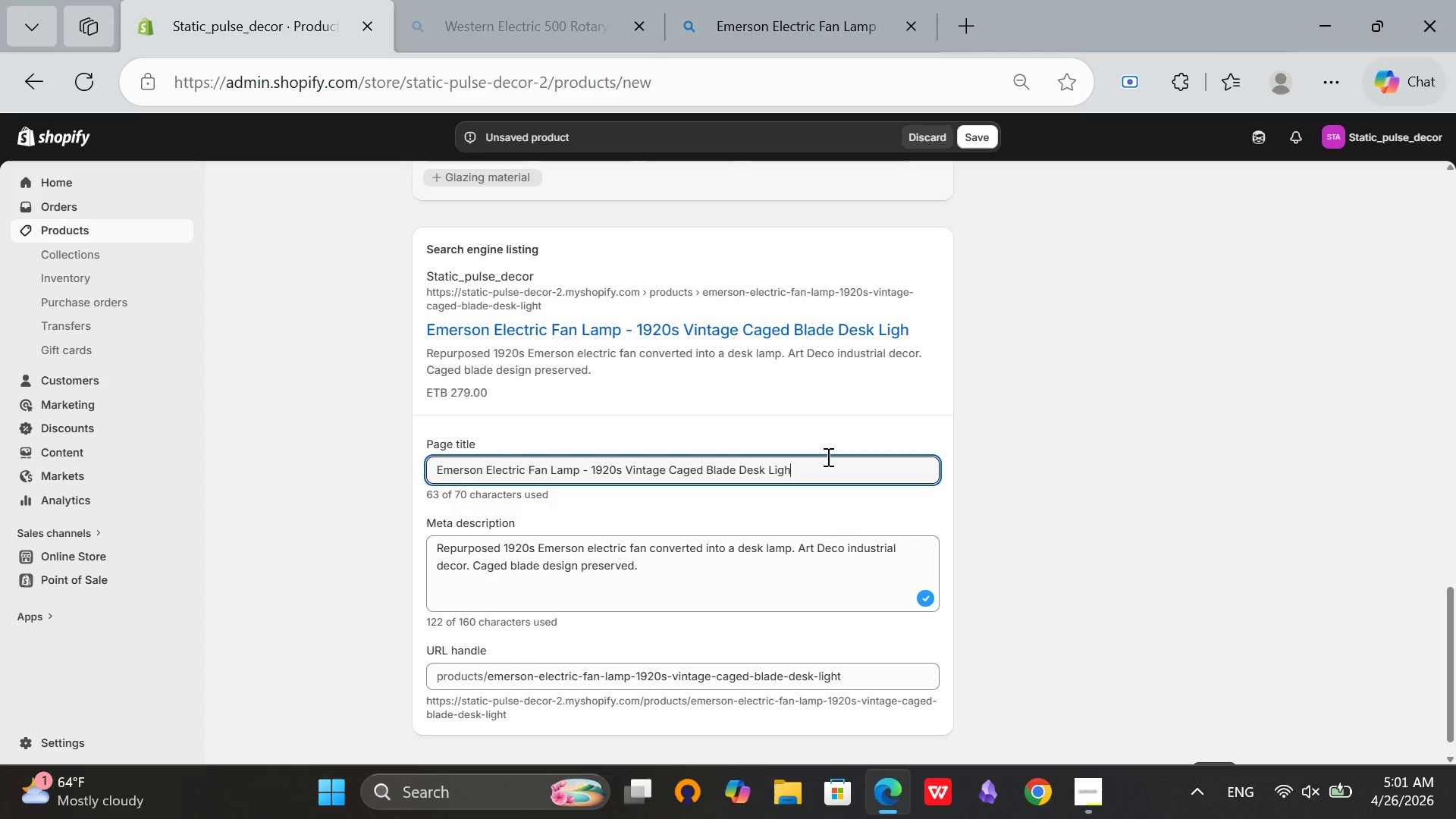 
key(T)
 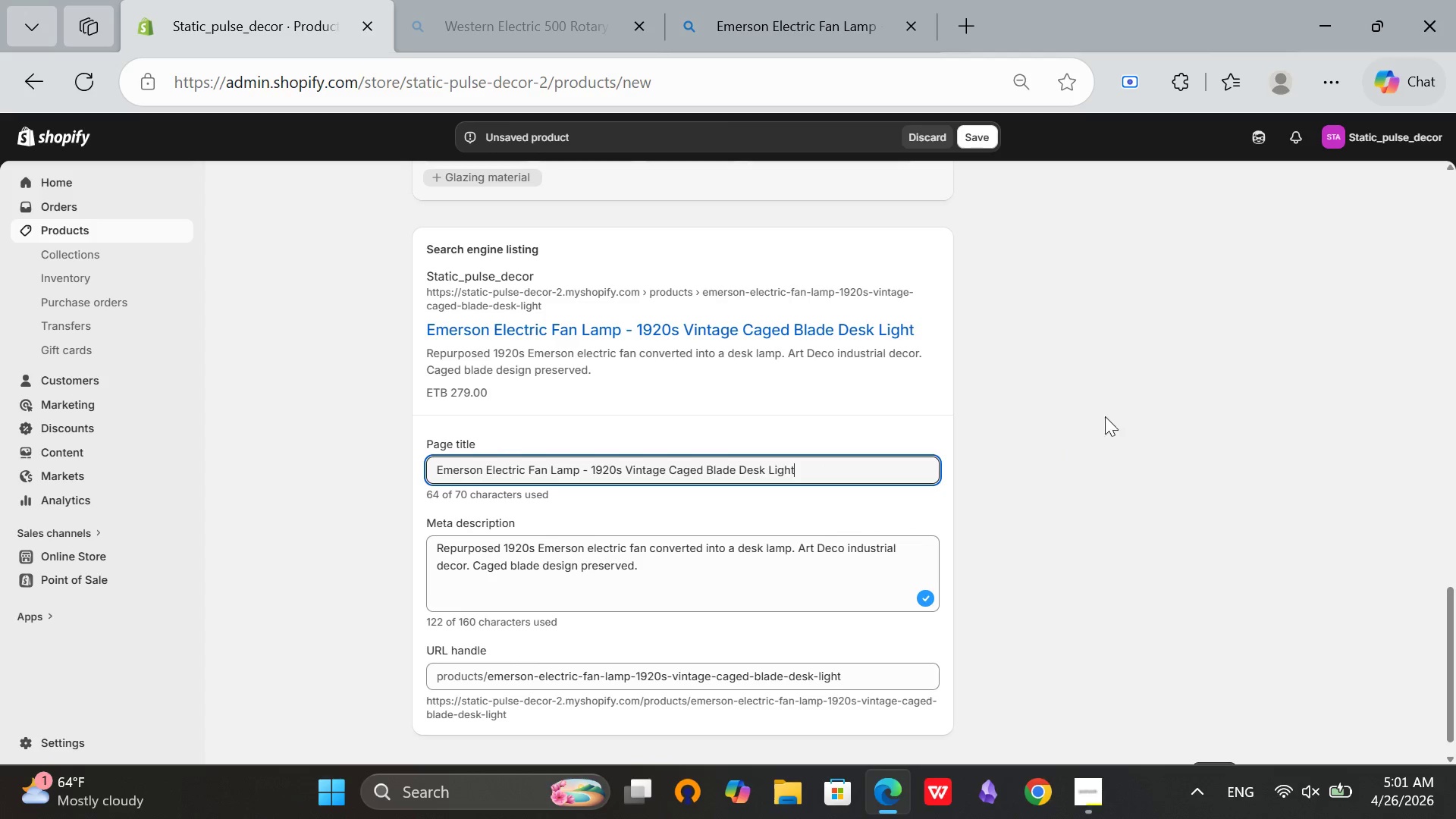 
left_click([1115, 407])
 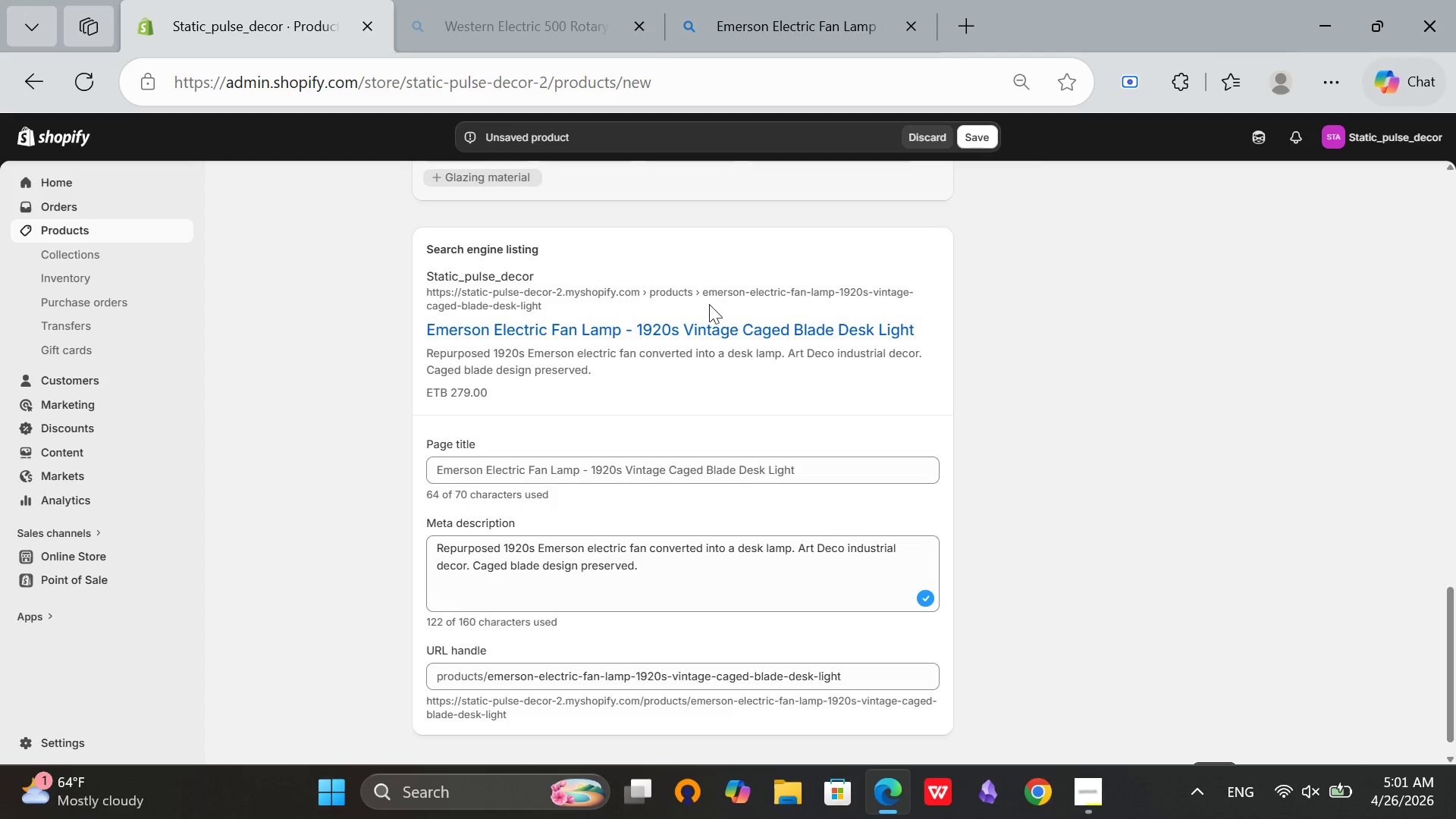 
scroll: coordinate [777, 526], scroll_direction: up, amount: 11.0
 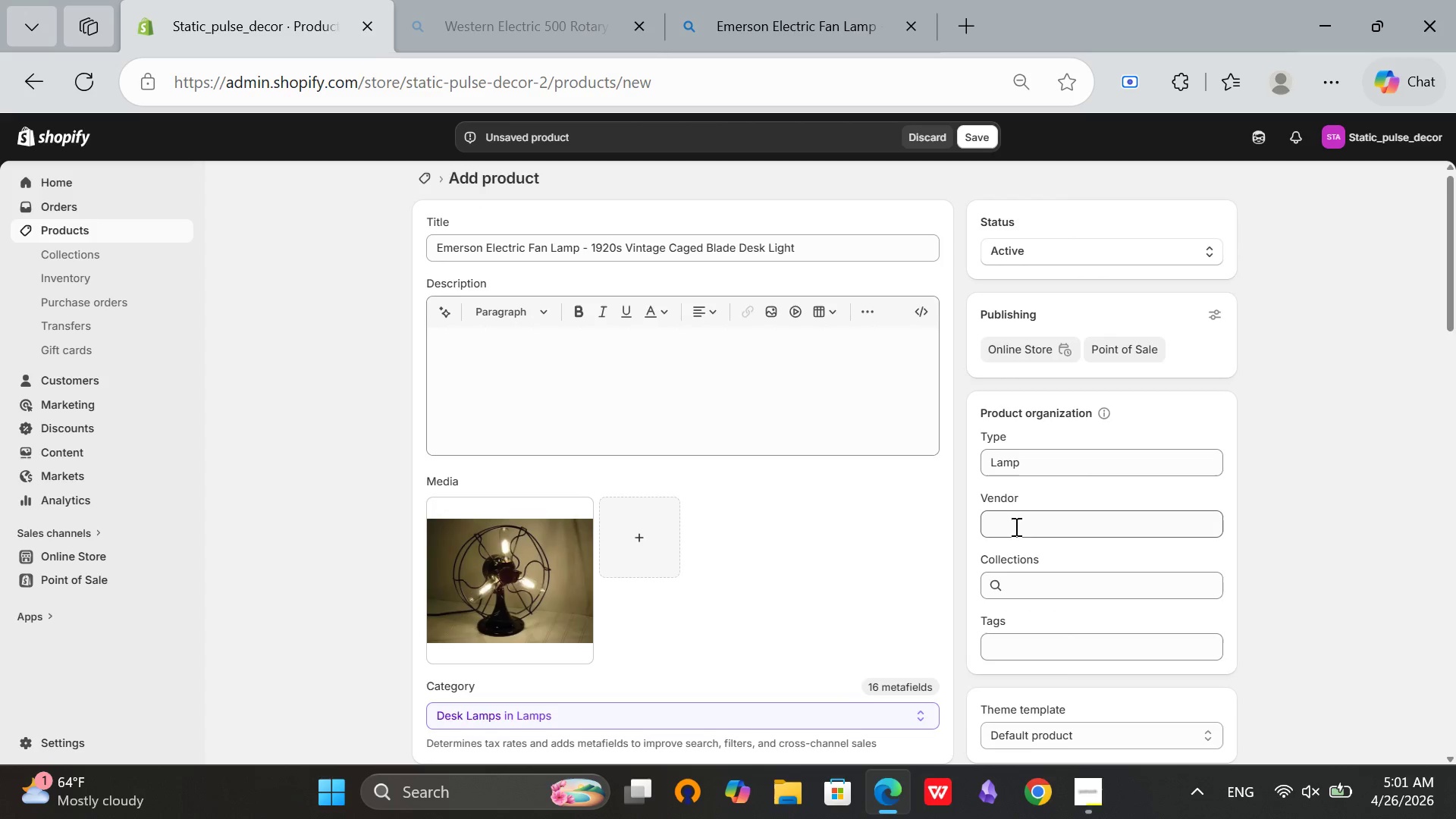 
left_click([1020, 647])
 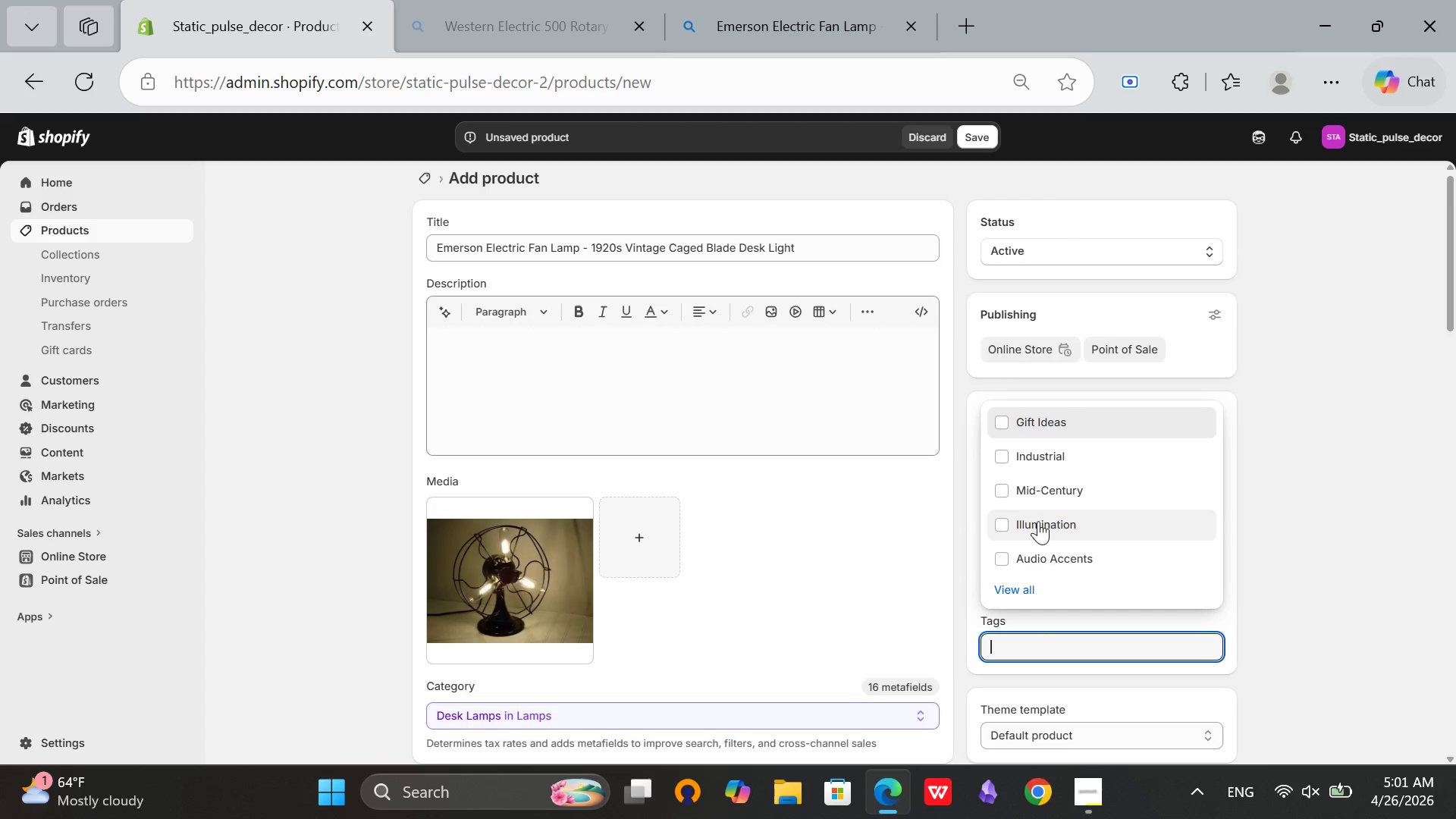 
left_click([1038, 517])
 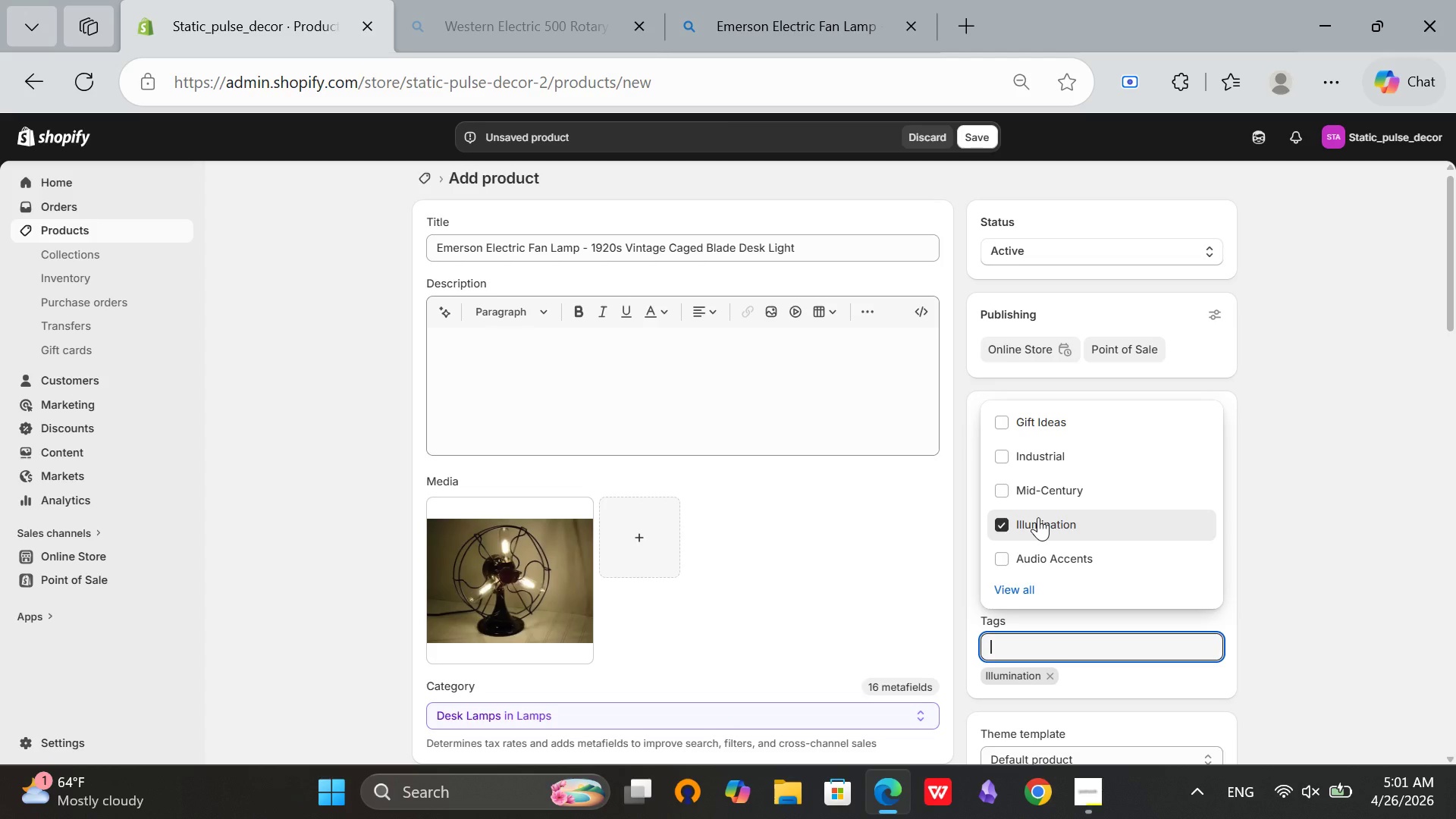 
wait(6.36)
 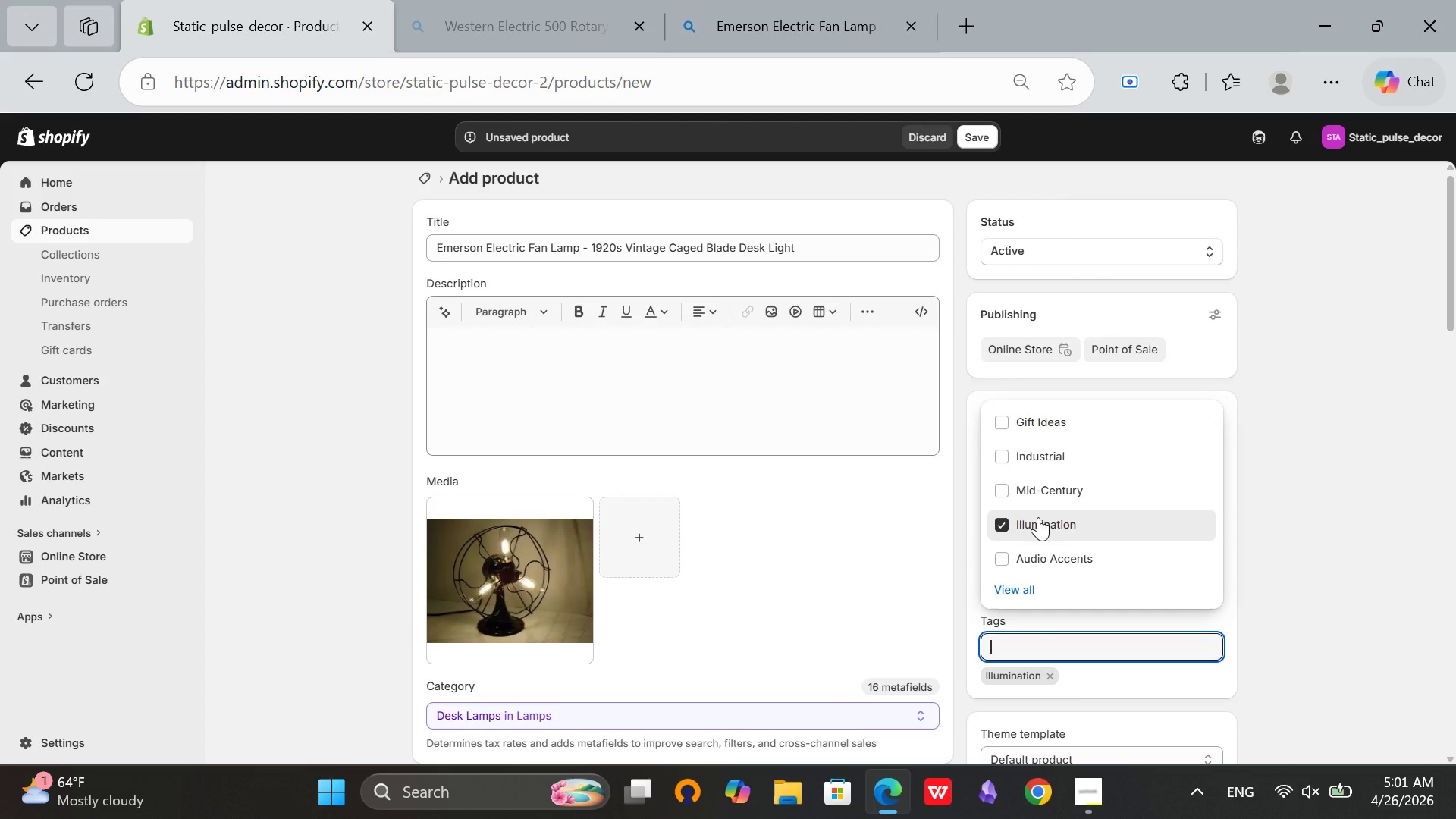 
left_click([1092, 453])
 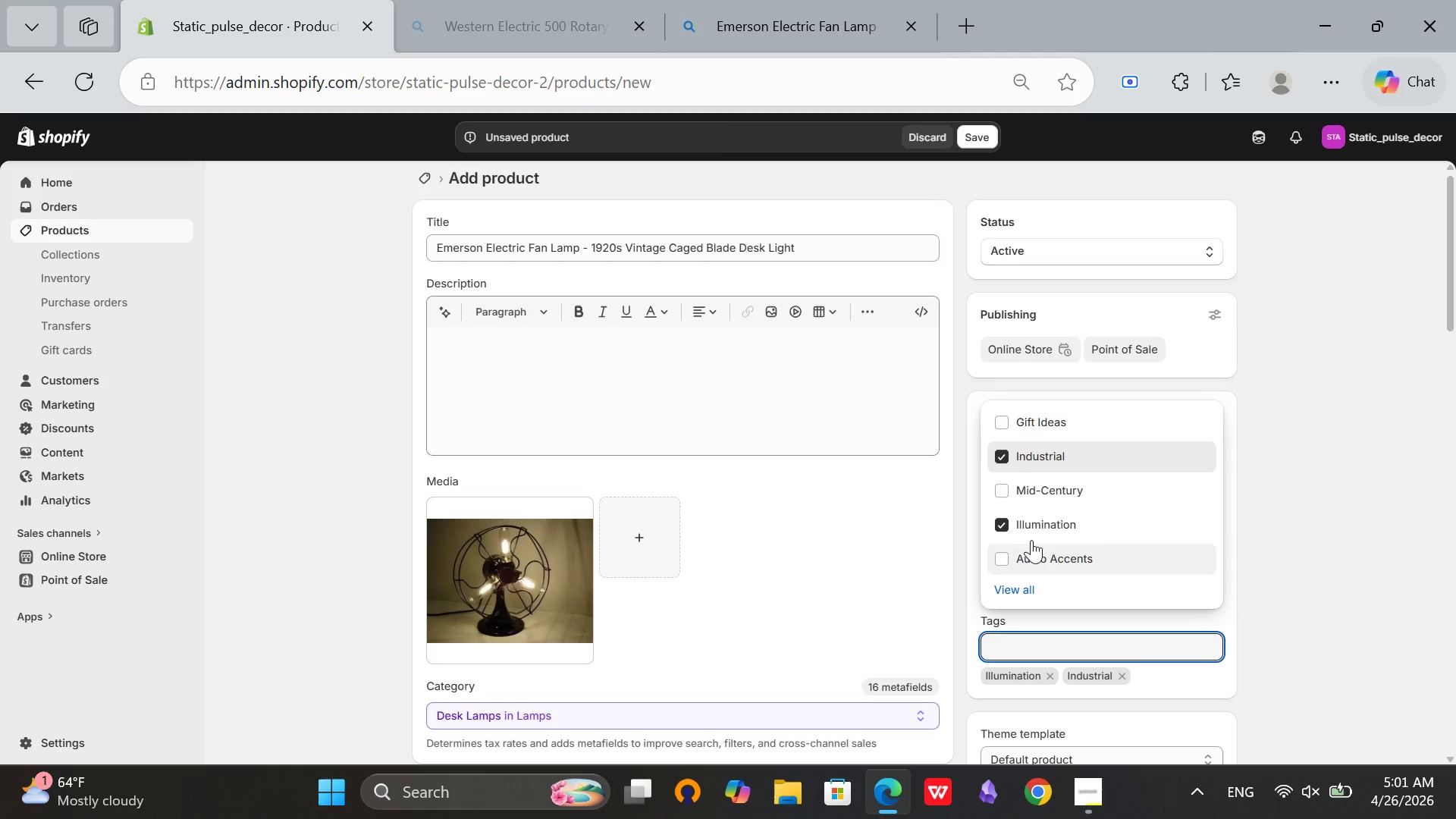 
left_click([1054, 417])
 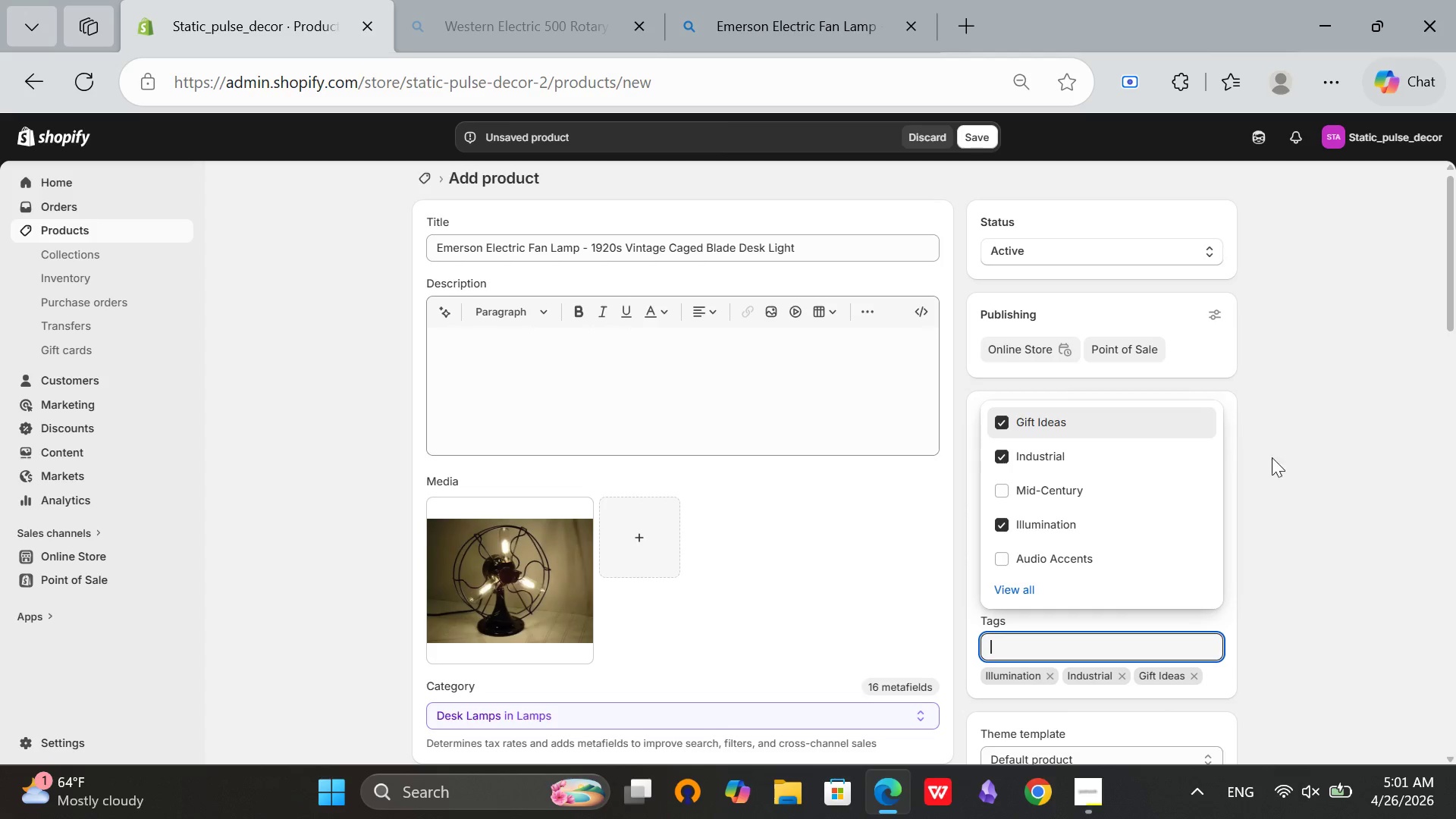 
left_click([1291, 489])
 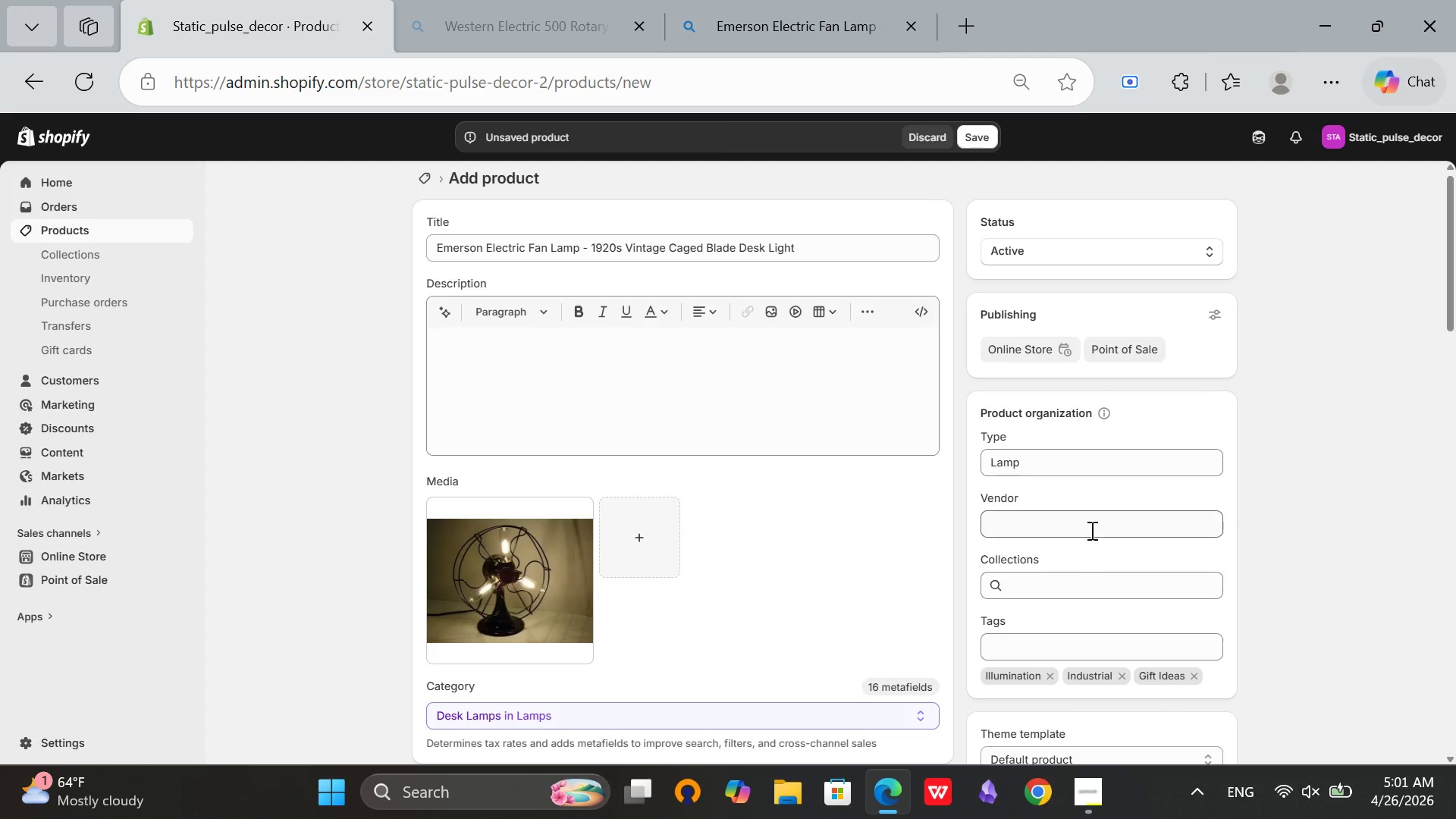 
left_click([1090, 525])
 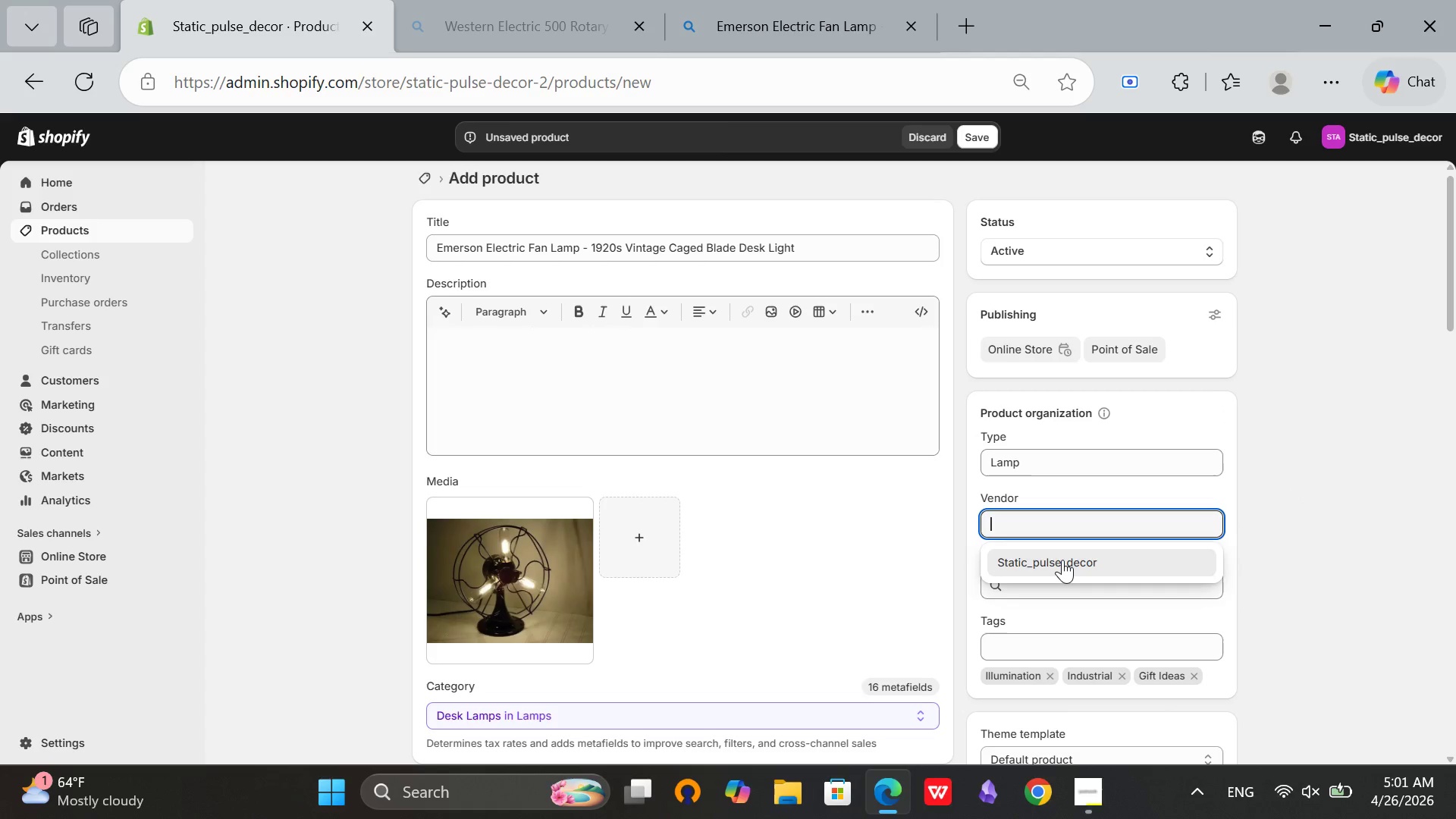 
left_click([1062, 560])
 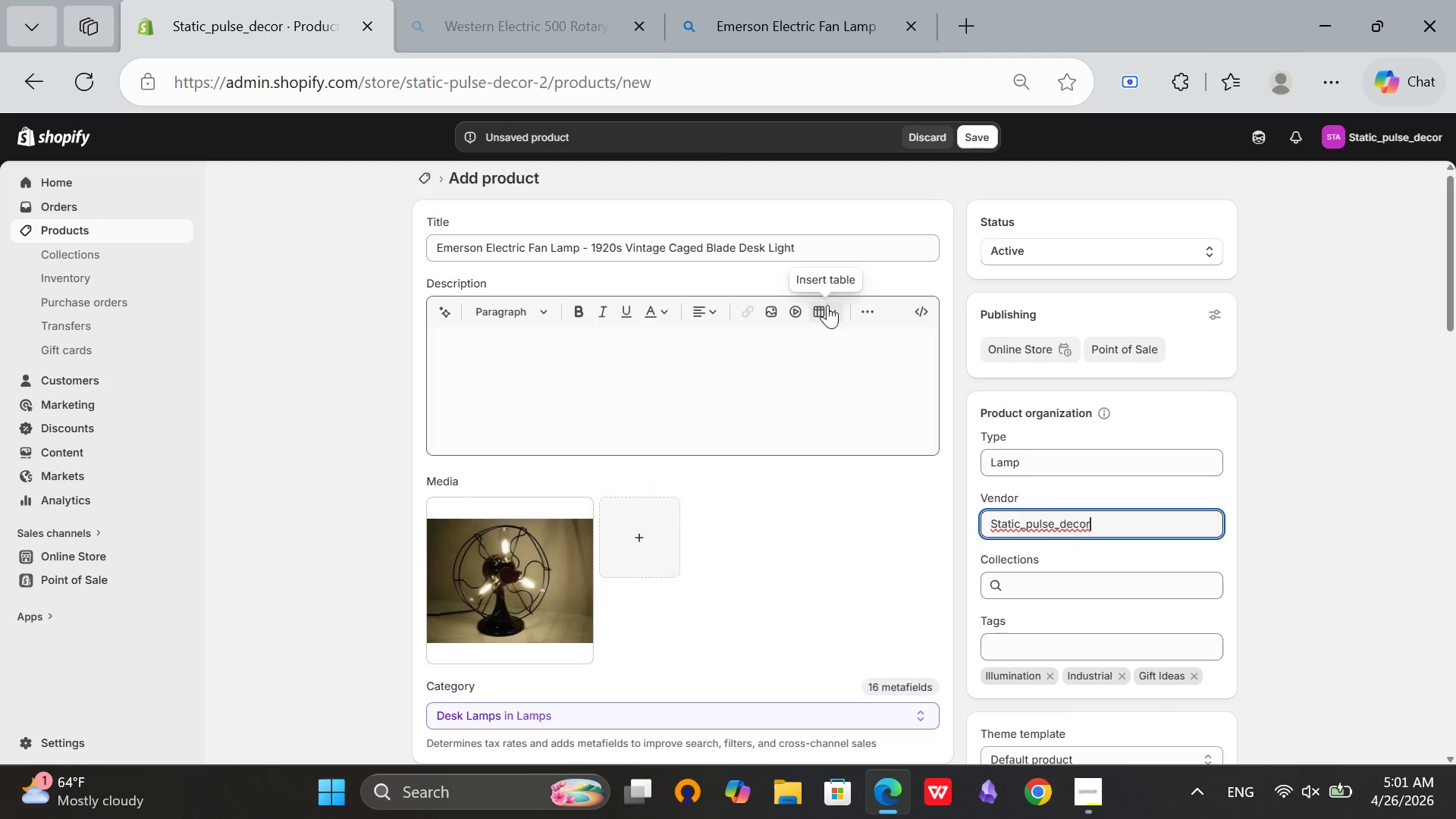 
left_click([924, 312])
 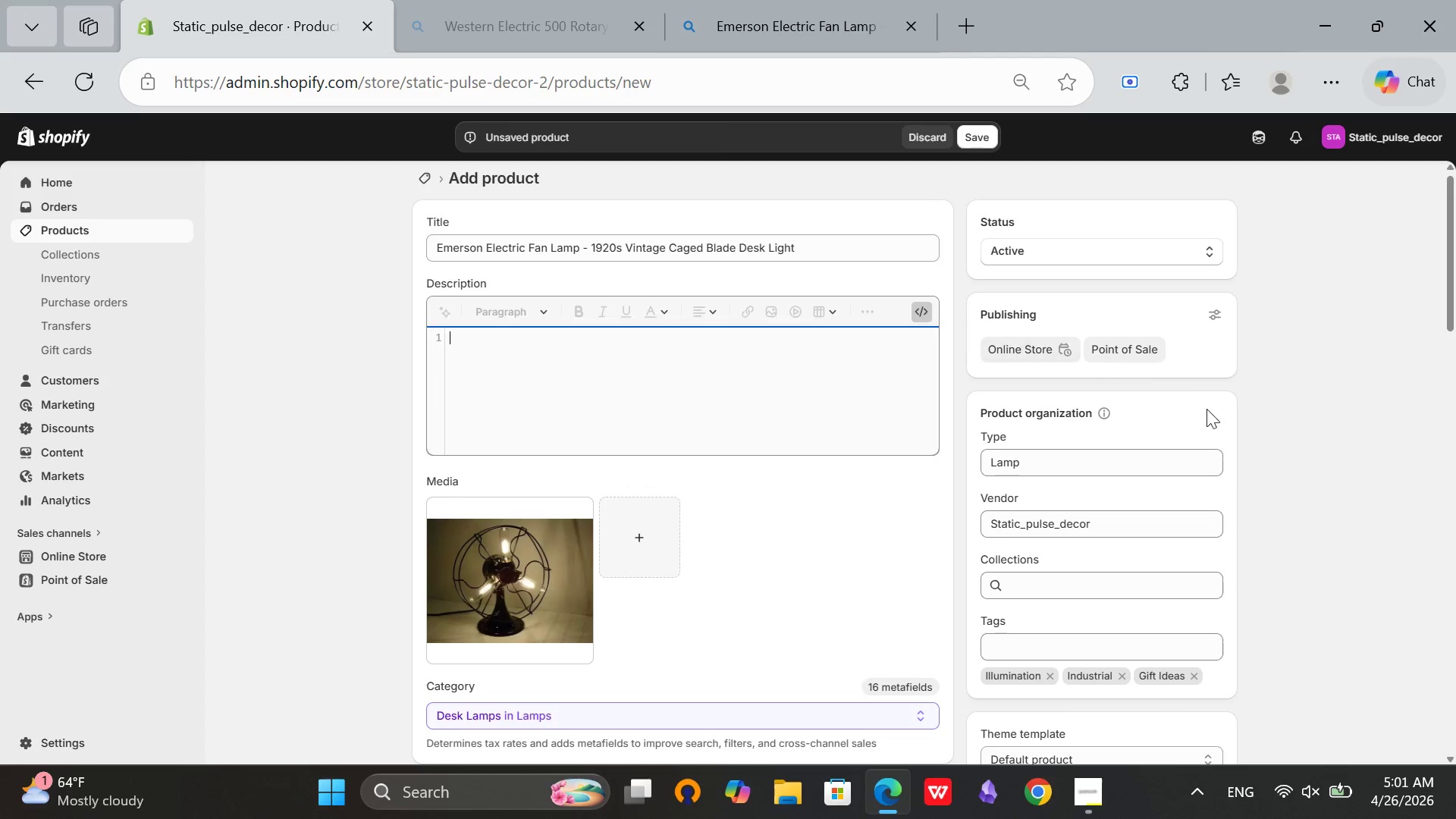 
scroll: coordinate [1212, 413], scroll_direction: down, amount: 8.0
 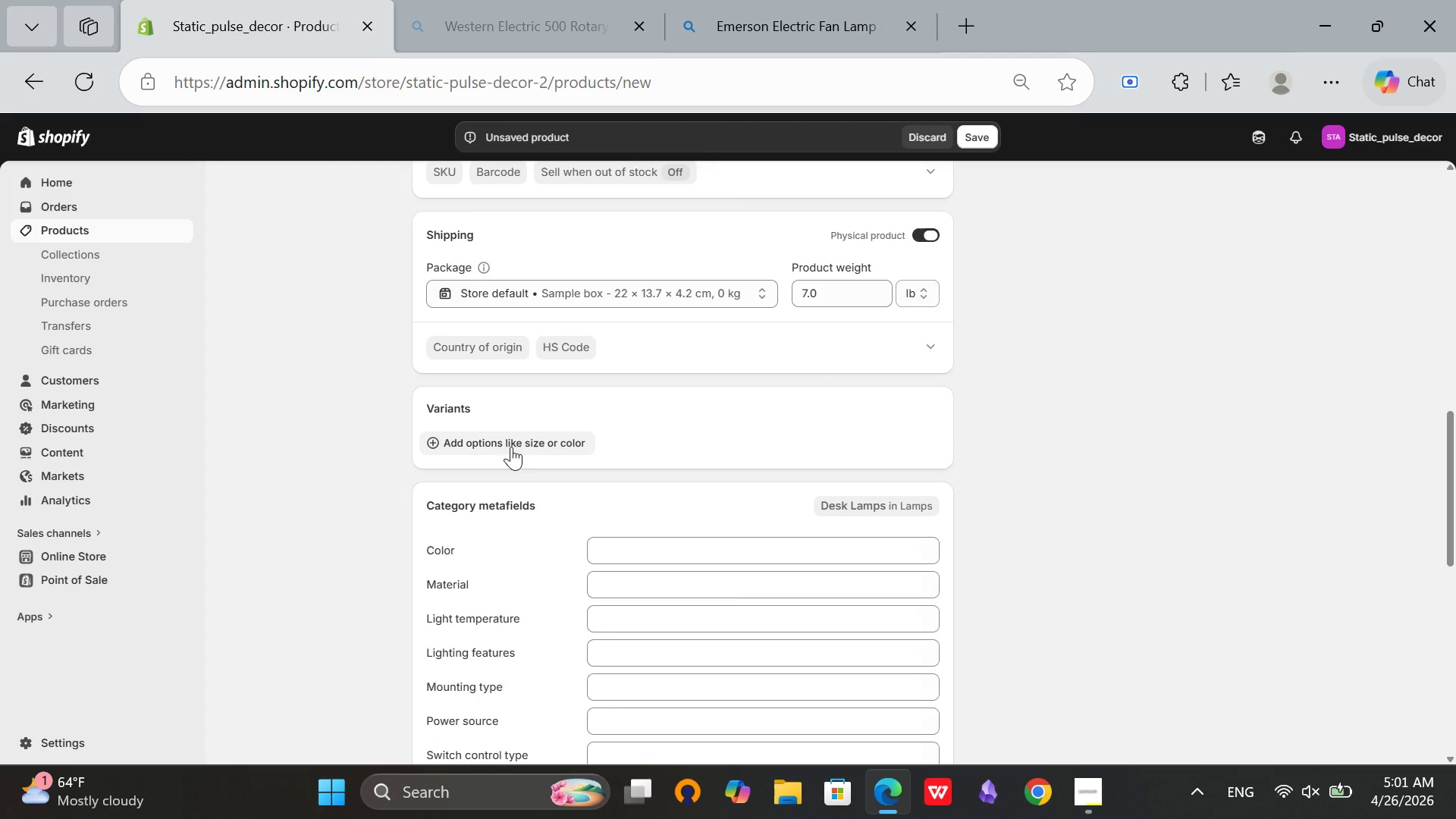 
left_click([502, 451])
 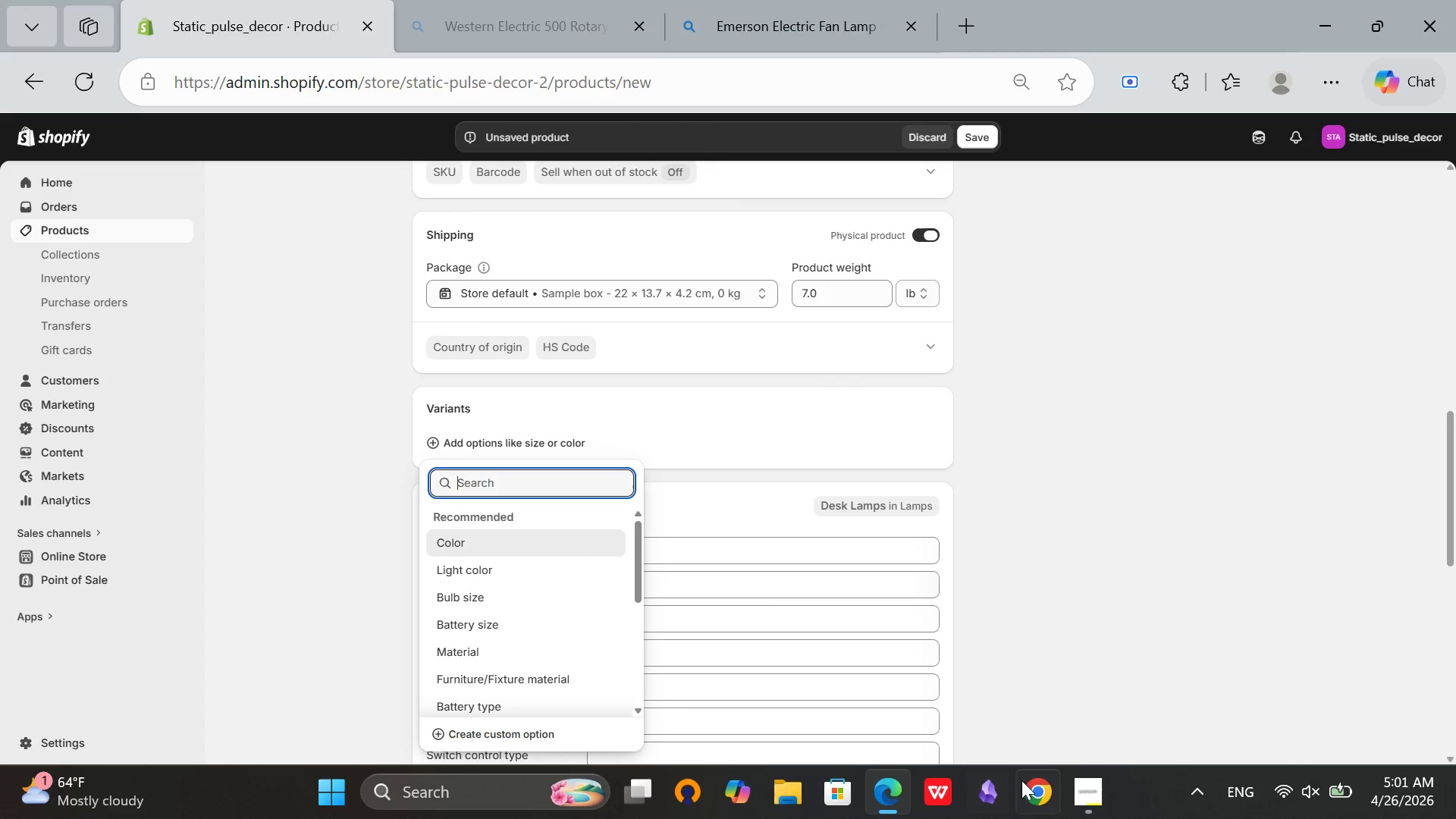 
left_click([1073, 793])